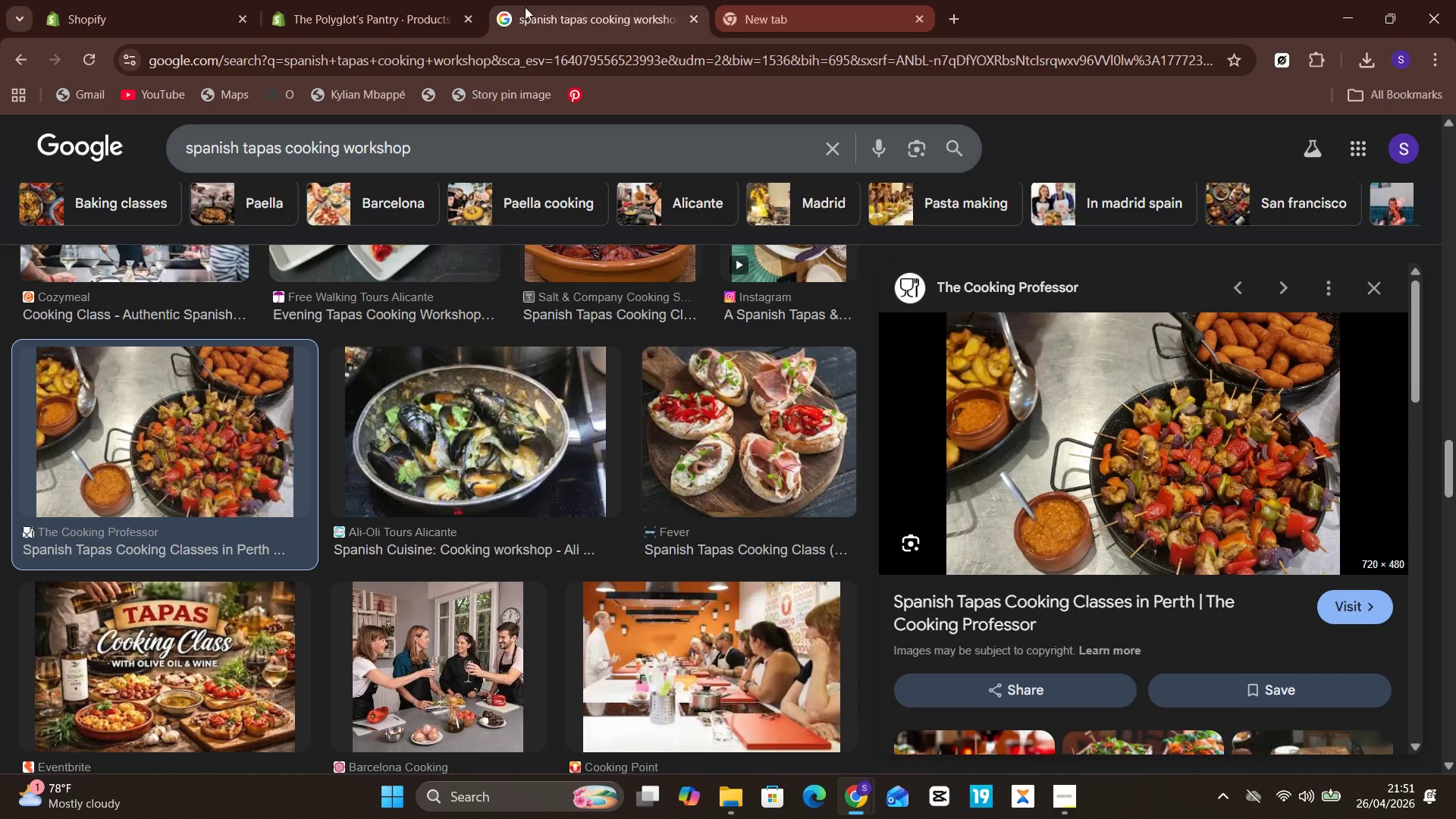 
left_click([584, 0])
 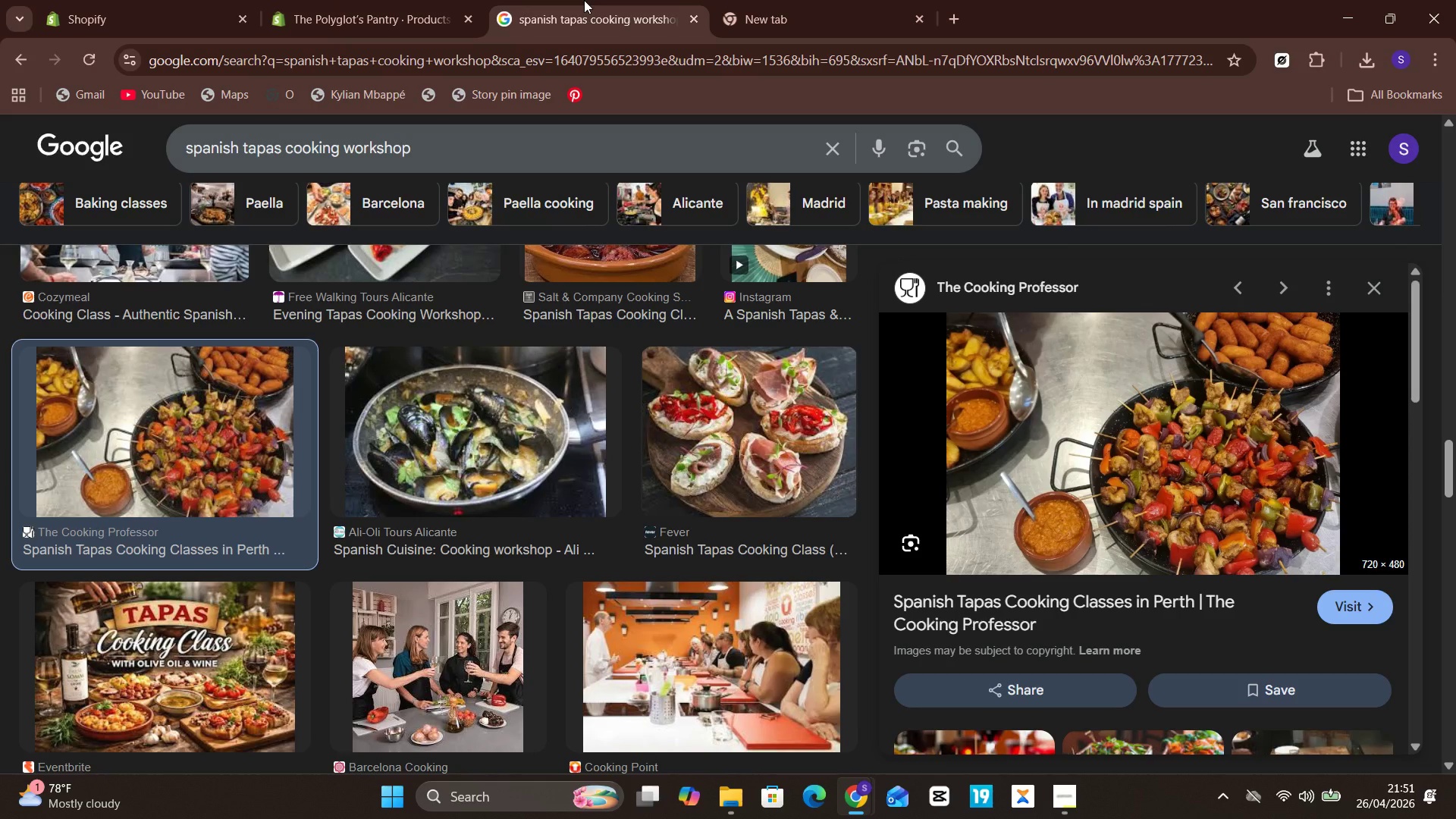 
wait(36.3)
 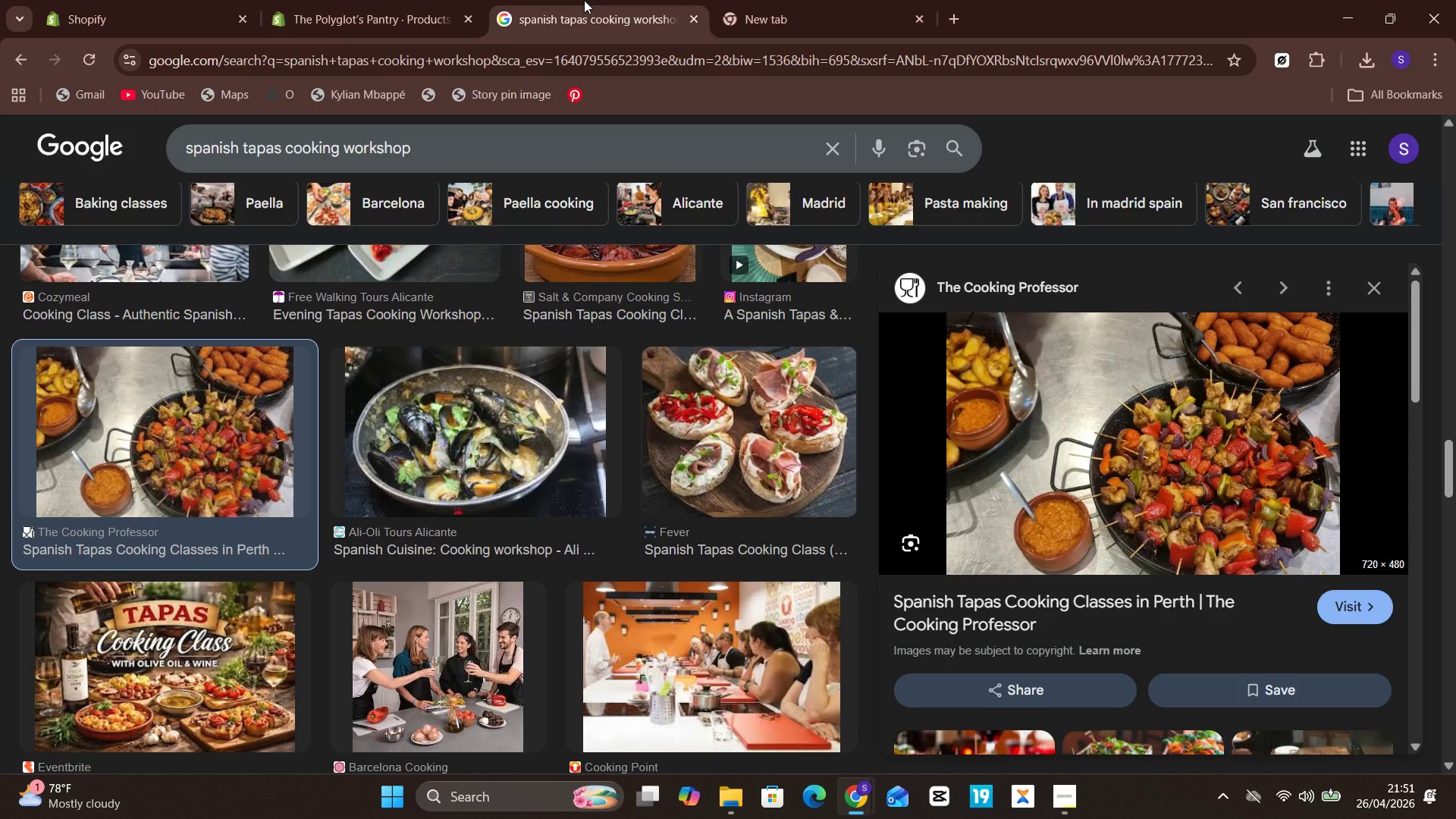 
right_click([1134, 425])
 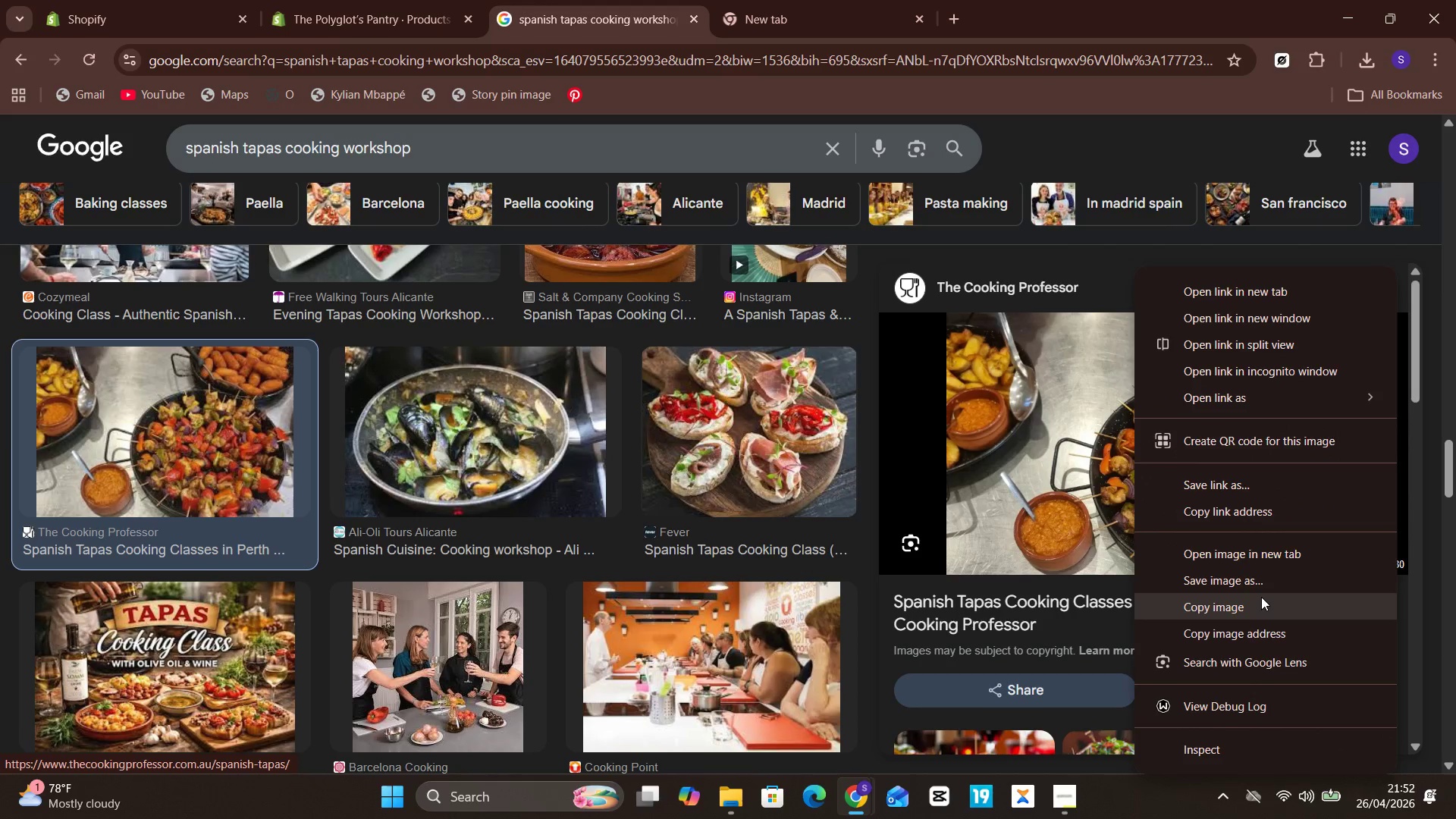 
left_click([1261, 592])
 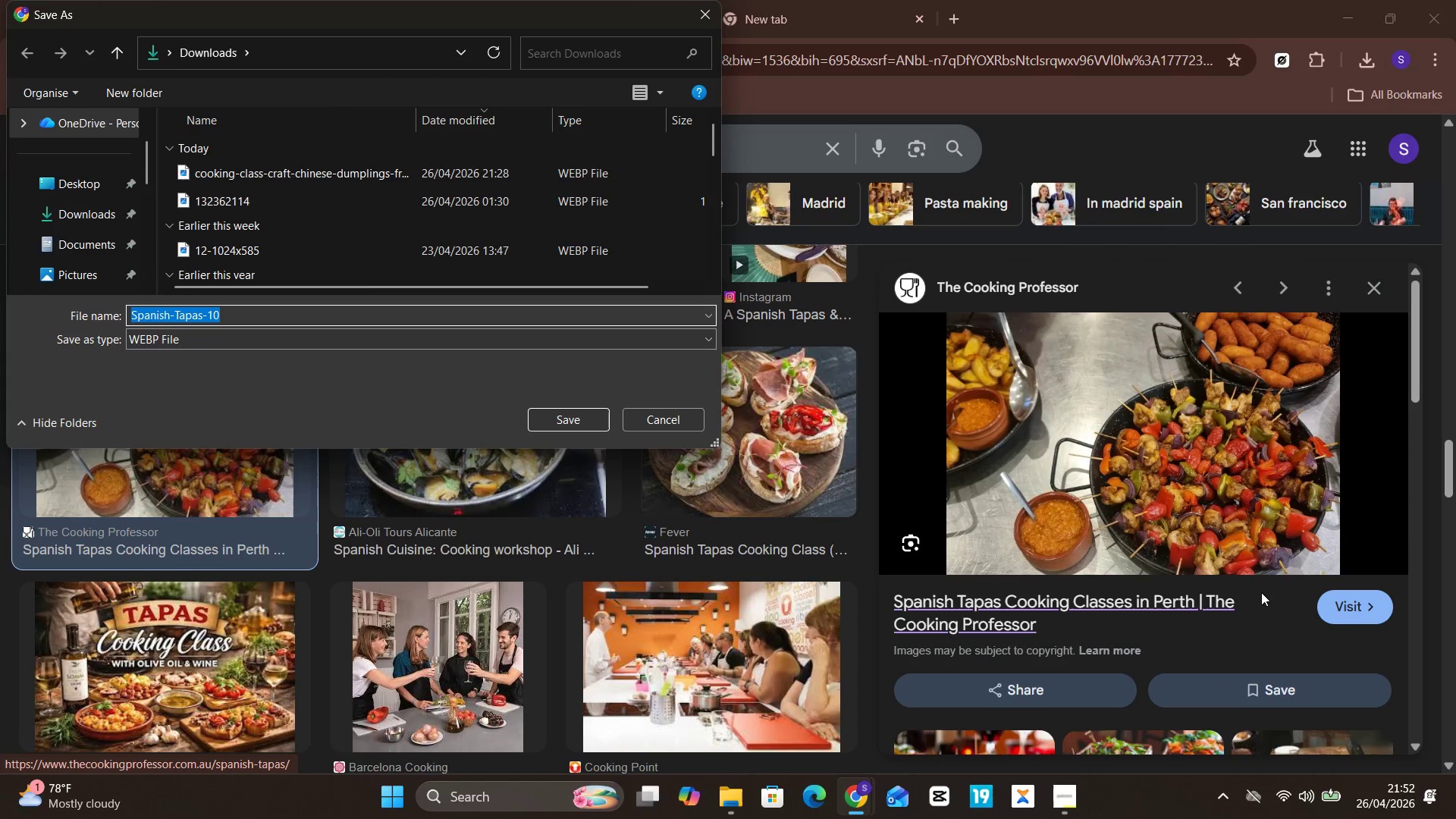 
key(Enter)
 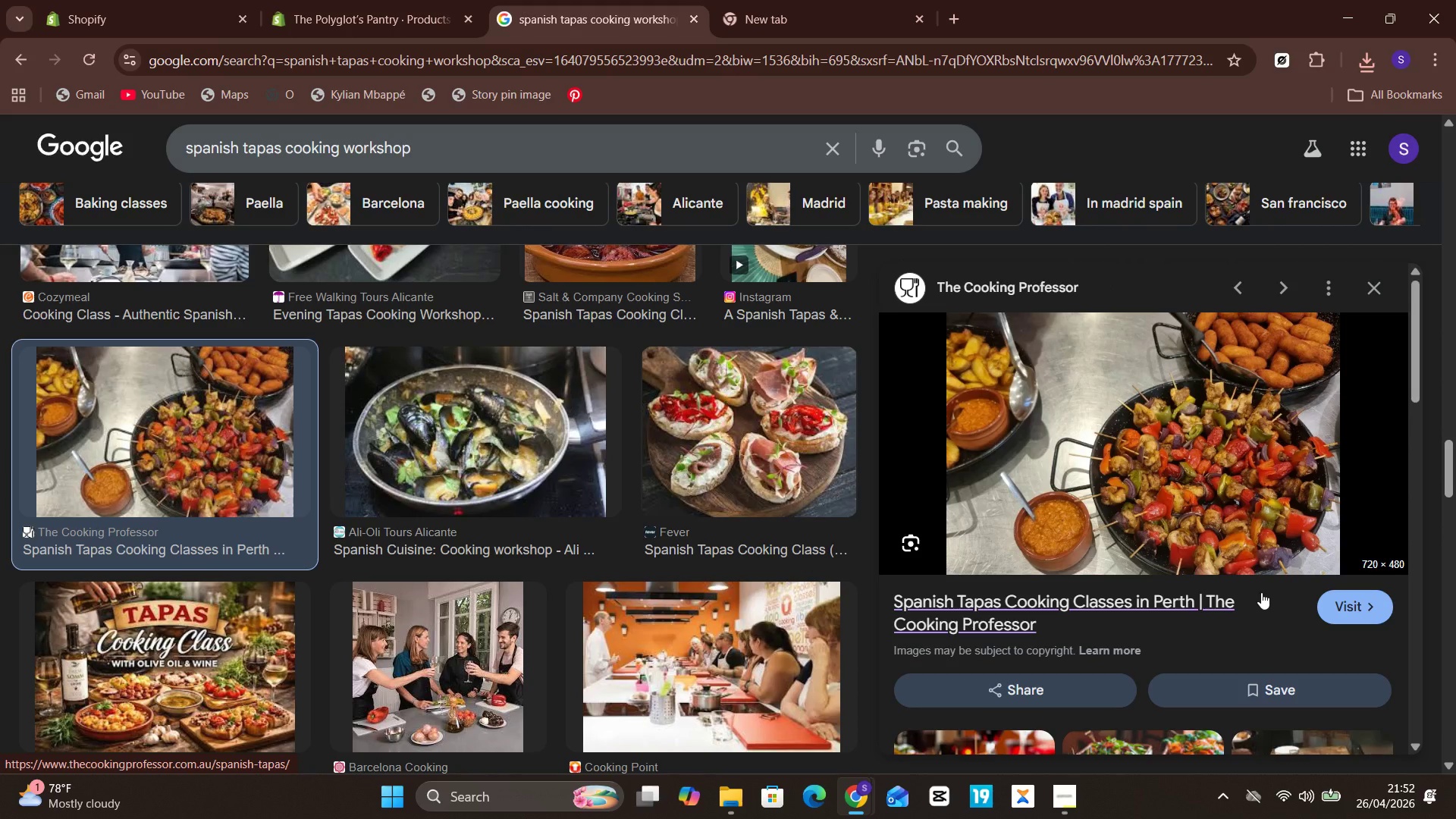 
wait(19.91)
 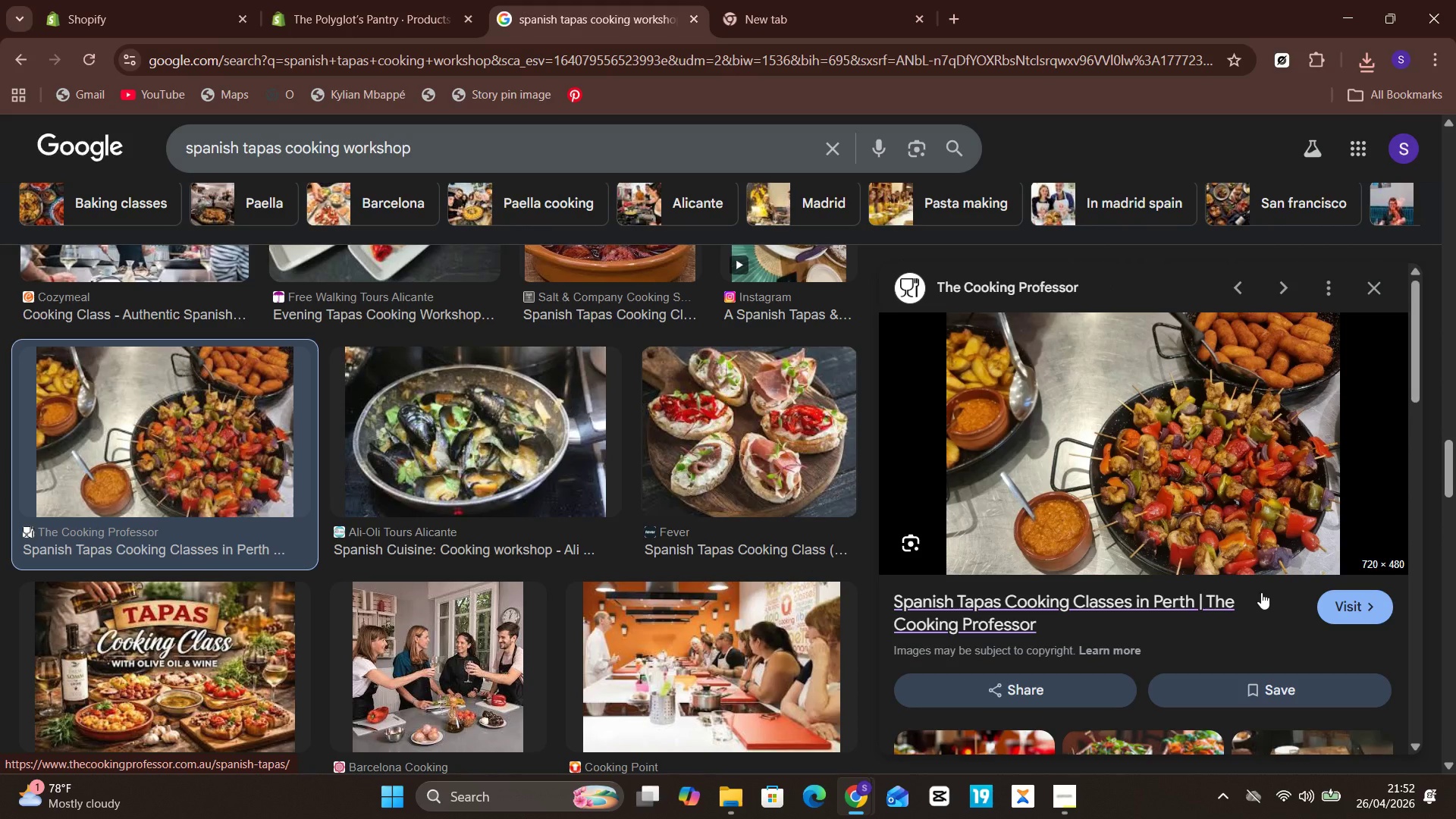 
left_click([374, 0])
 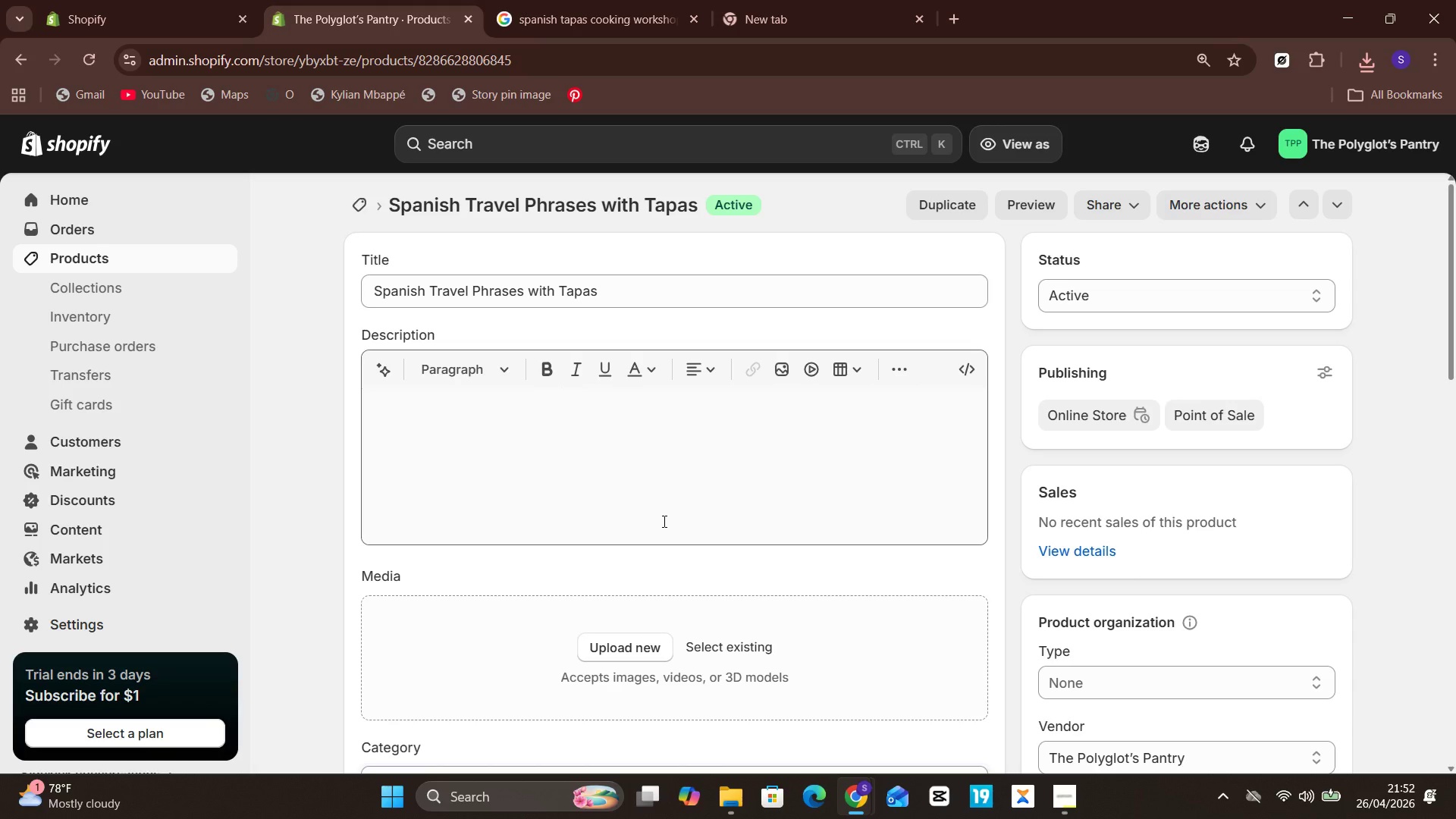 
wait(6.88)
 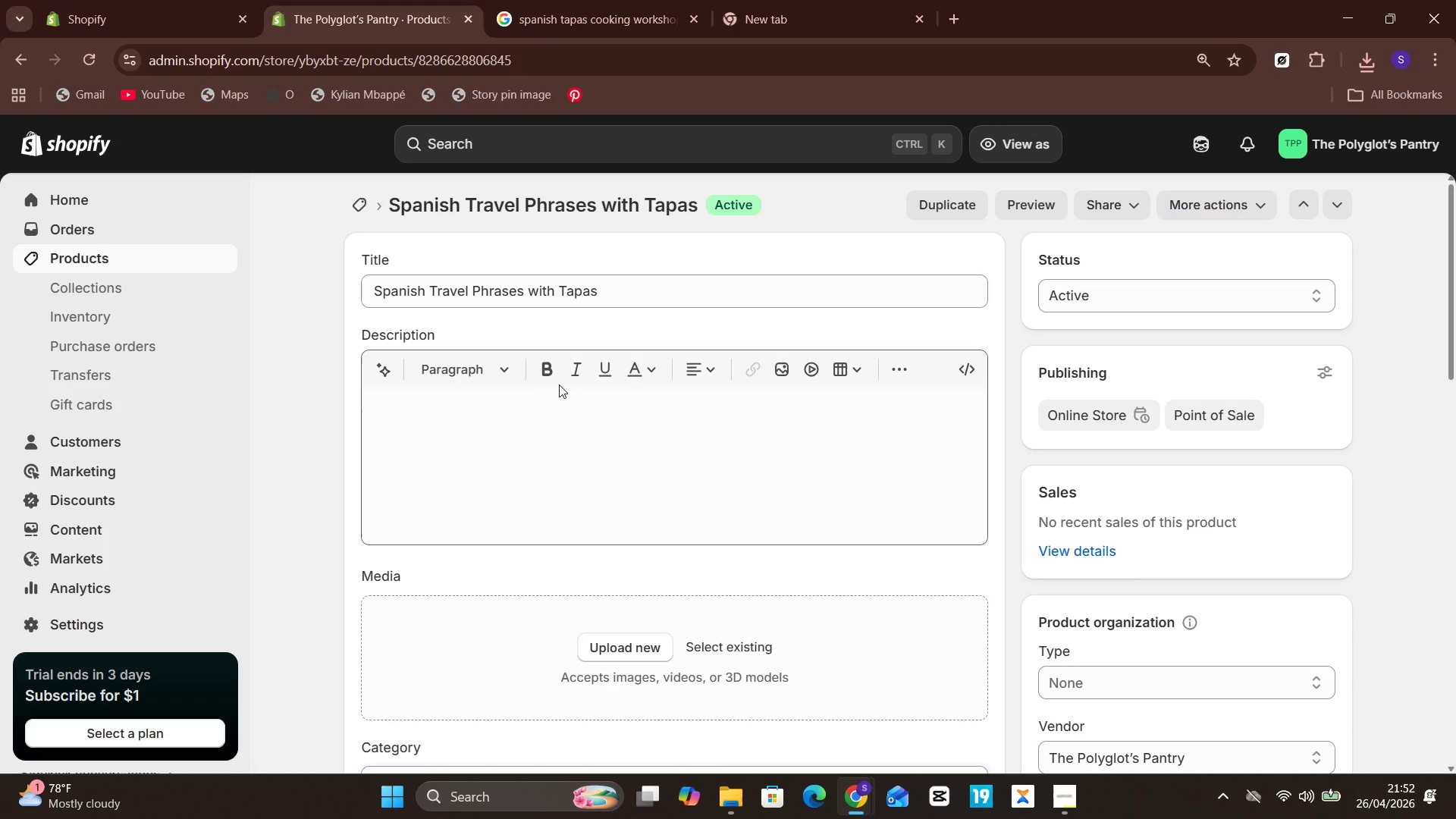 
left_click([546, 679])
 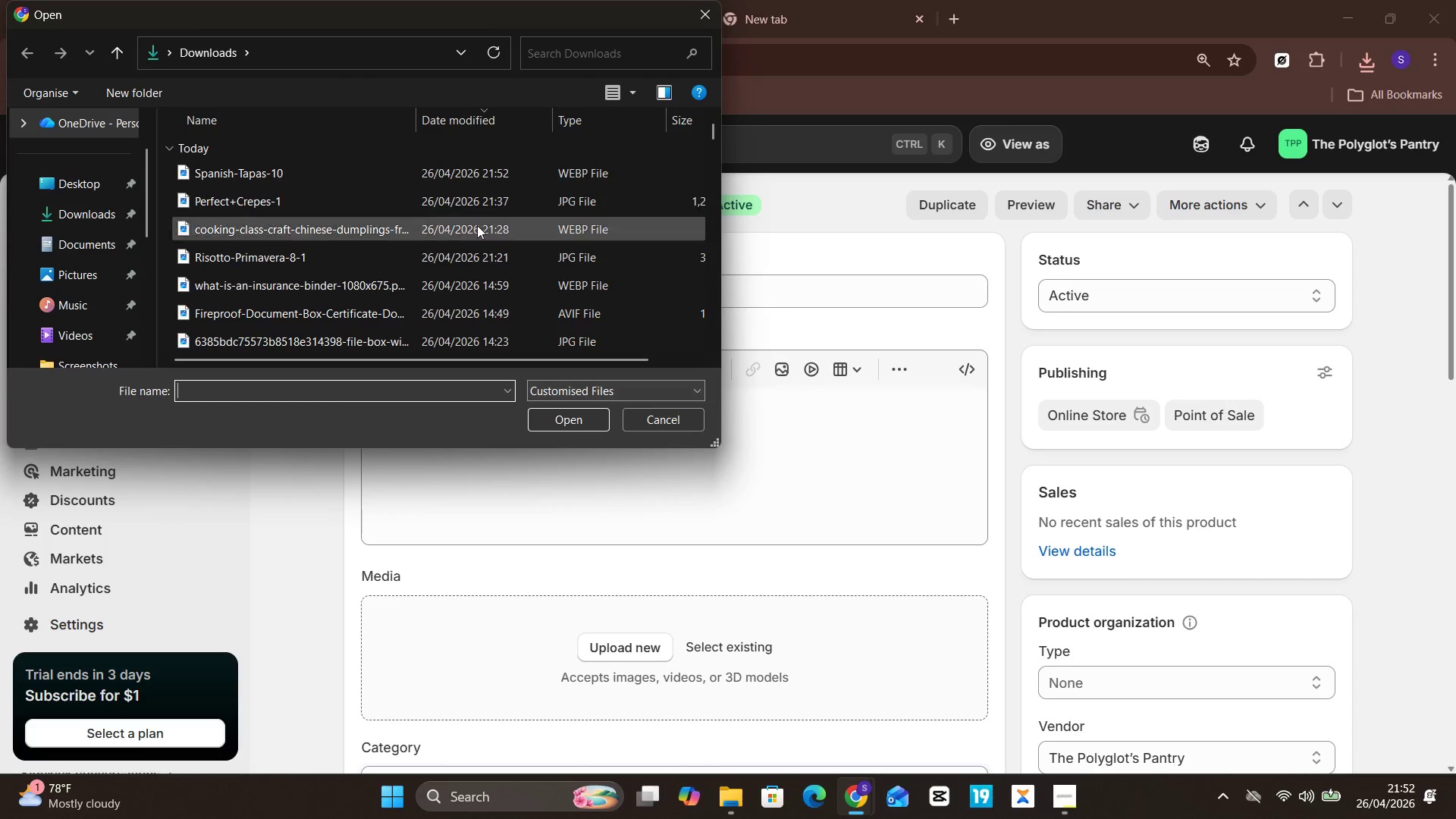 
wait(5.75)
 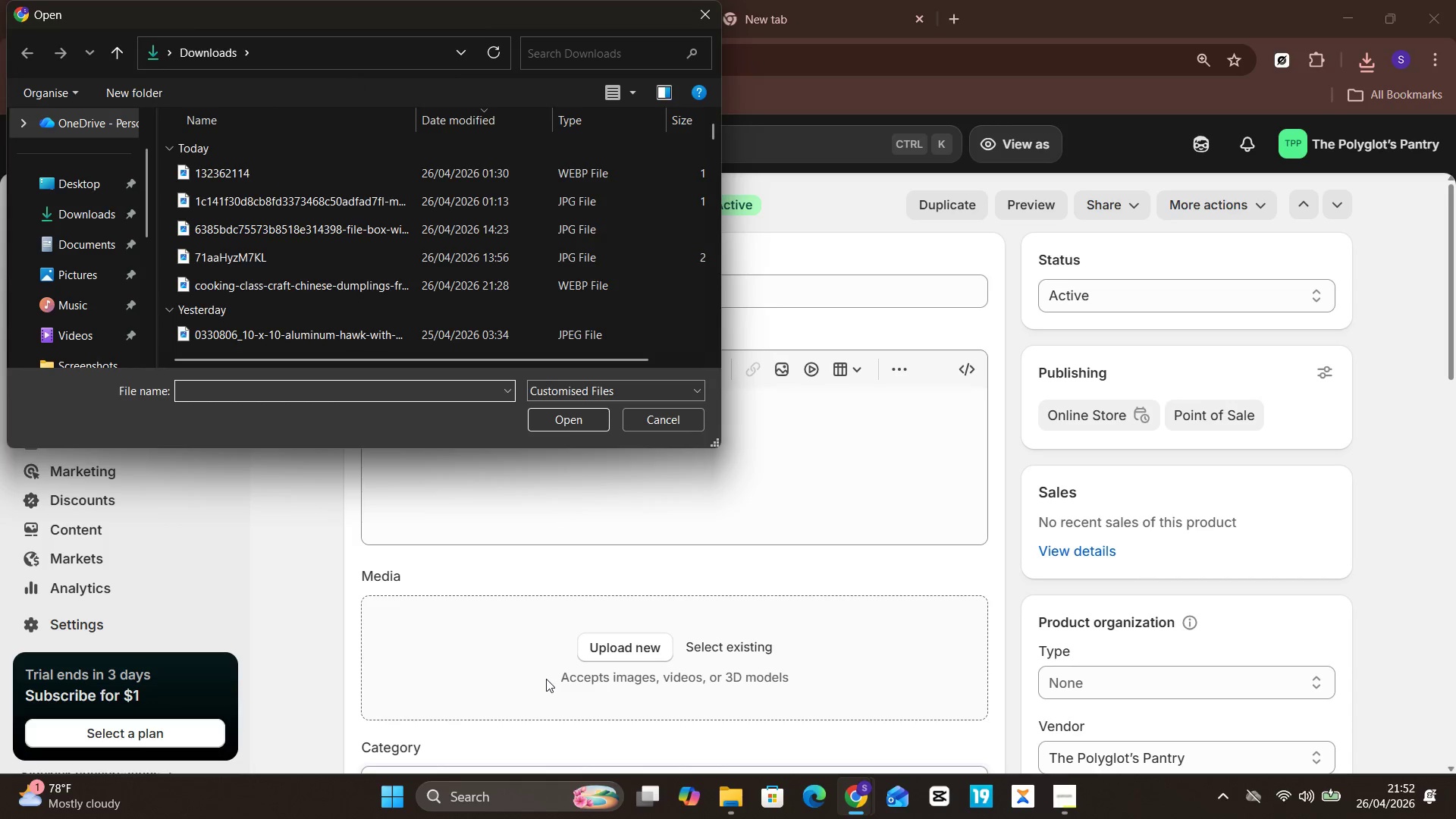 
left_click([472, 180])
 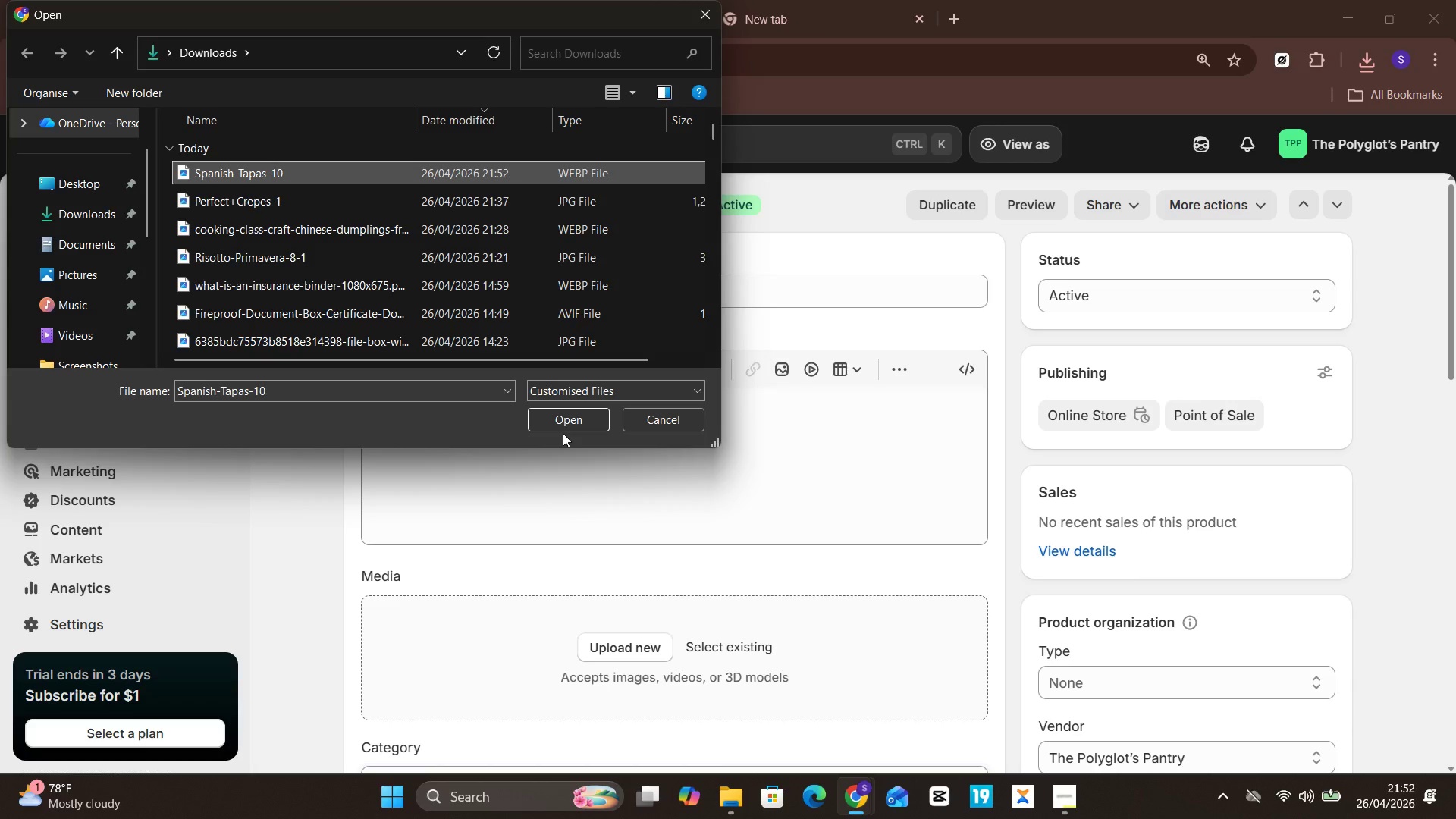 
left_click([563, 433])
 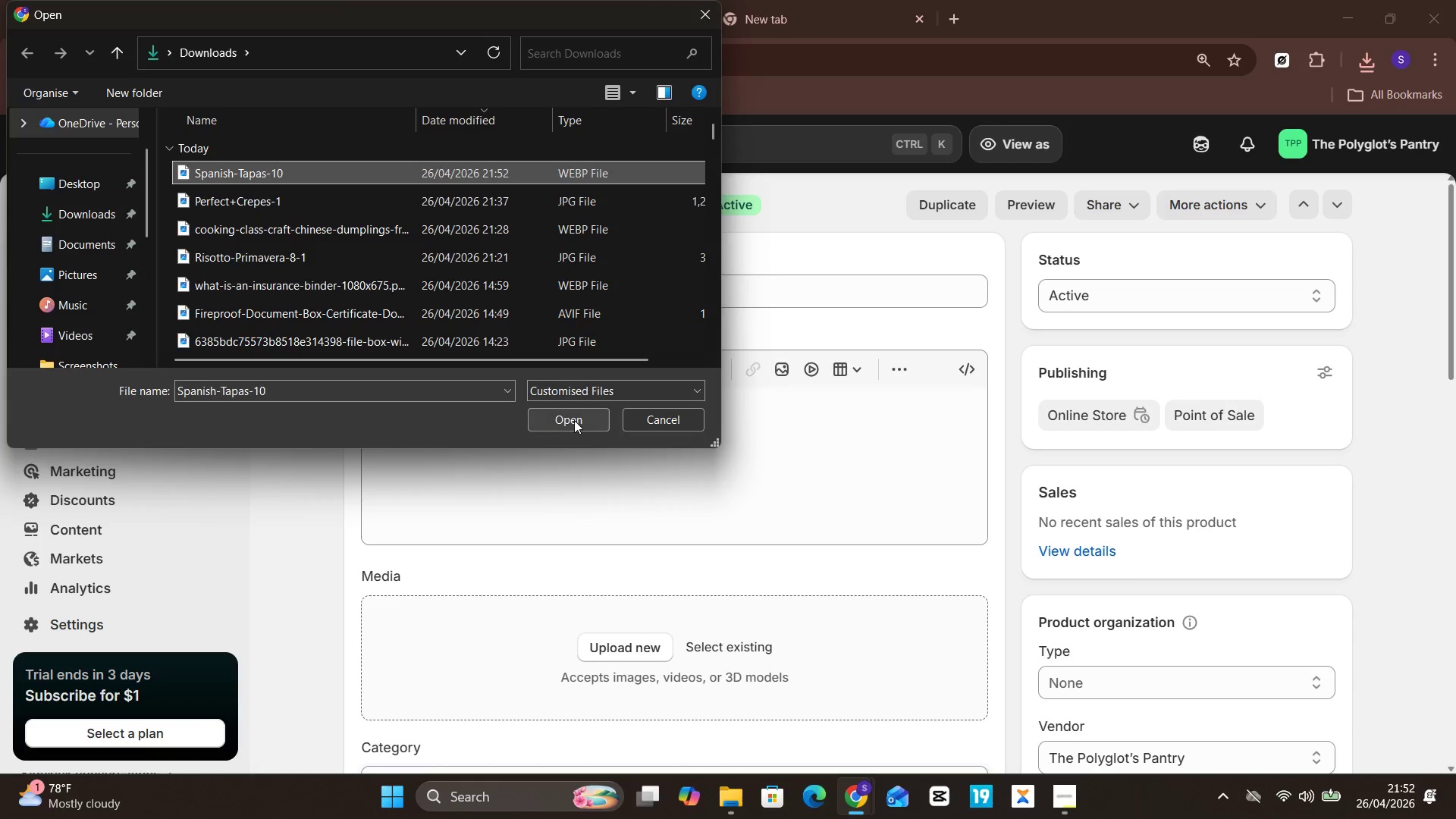 
left_click([574, 420])
 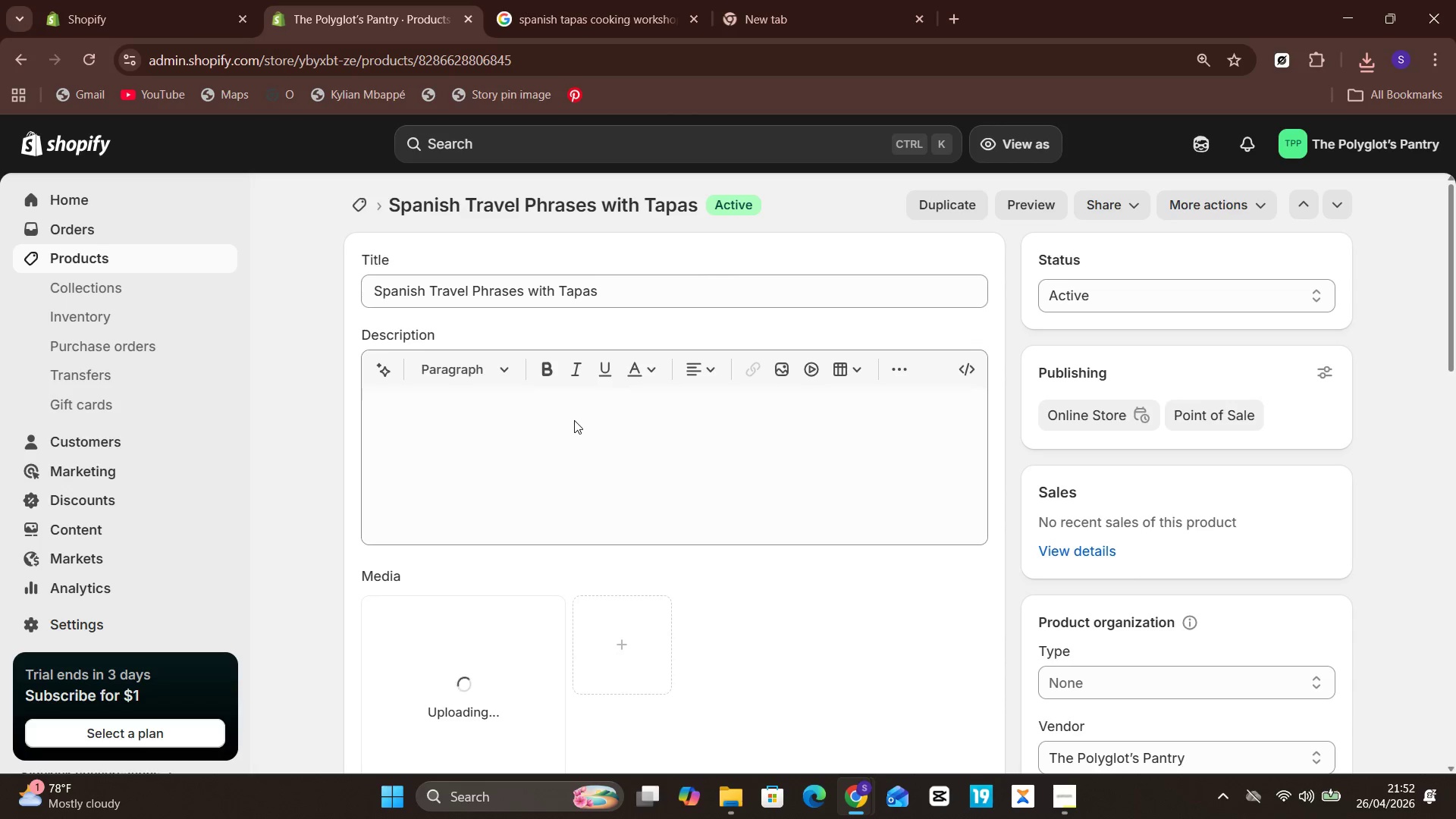 
wait(8.5)
 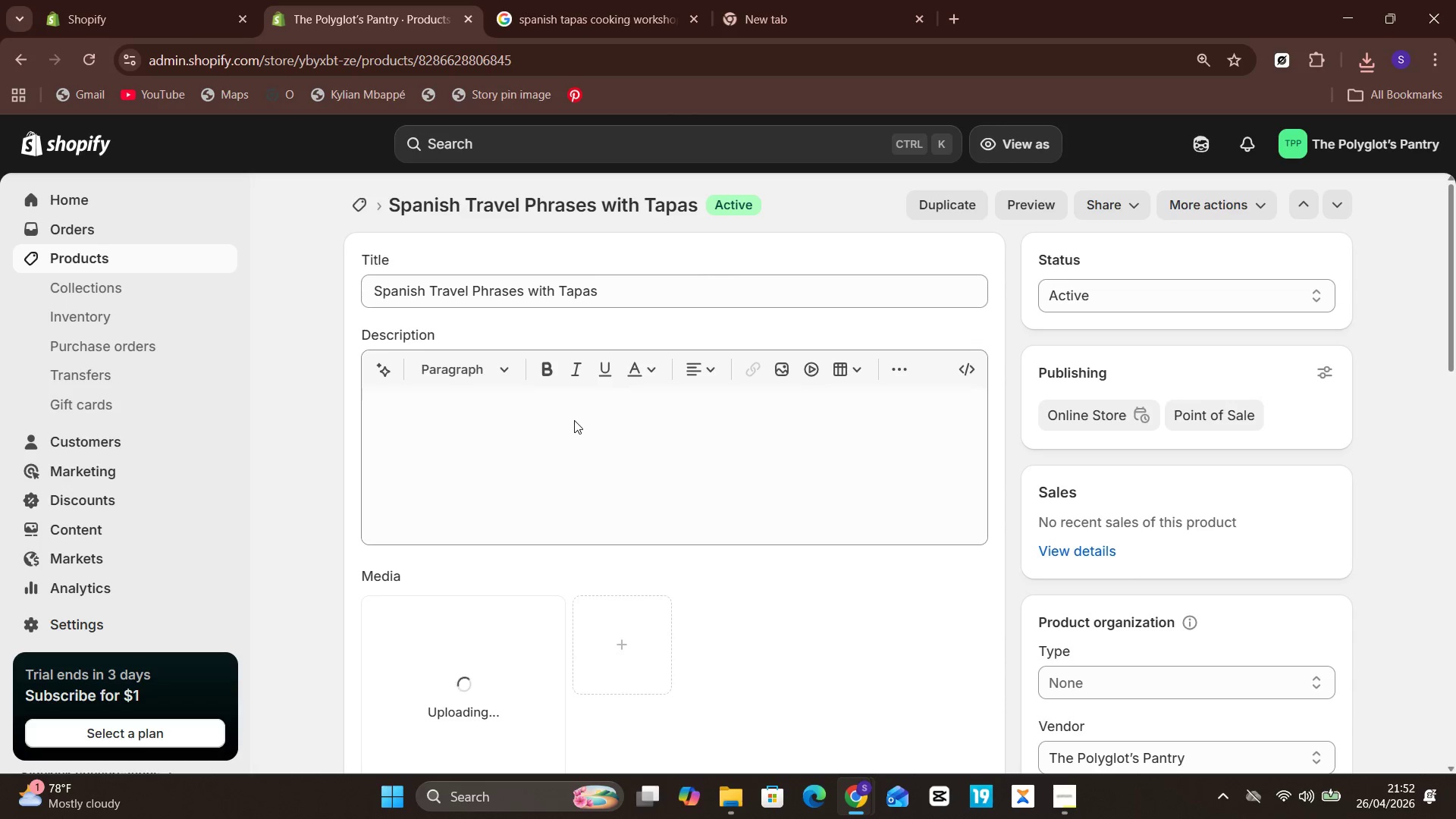 
left_click([483, 699])
 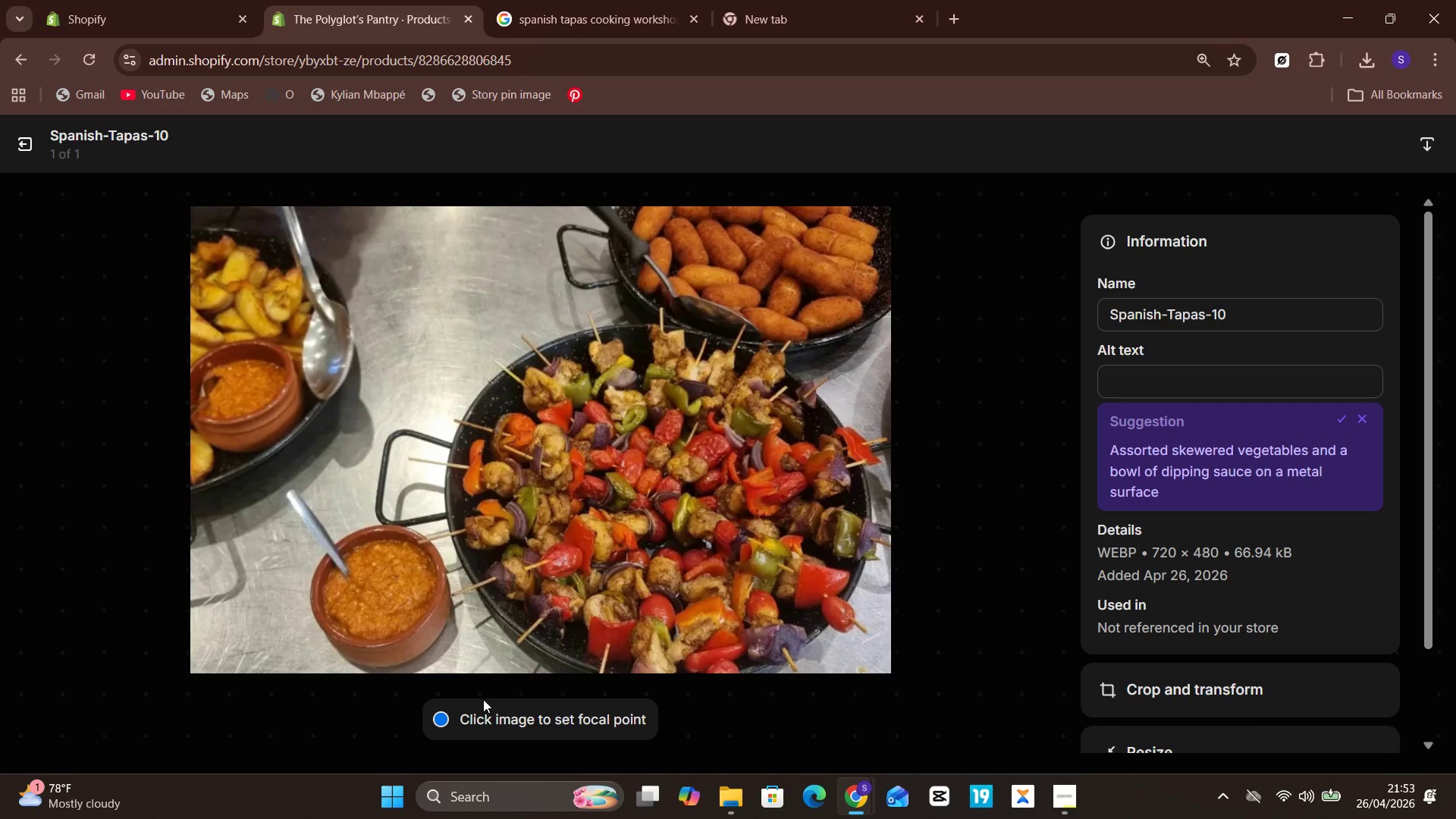 
wait(32.38)
 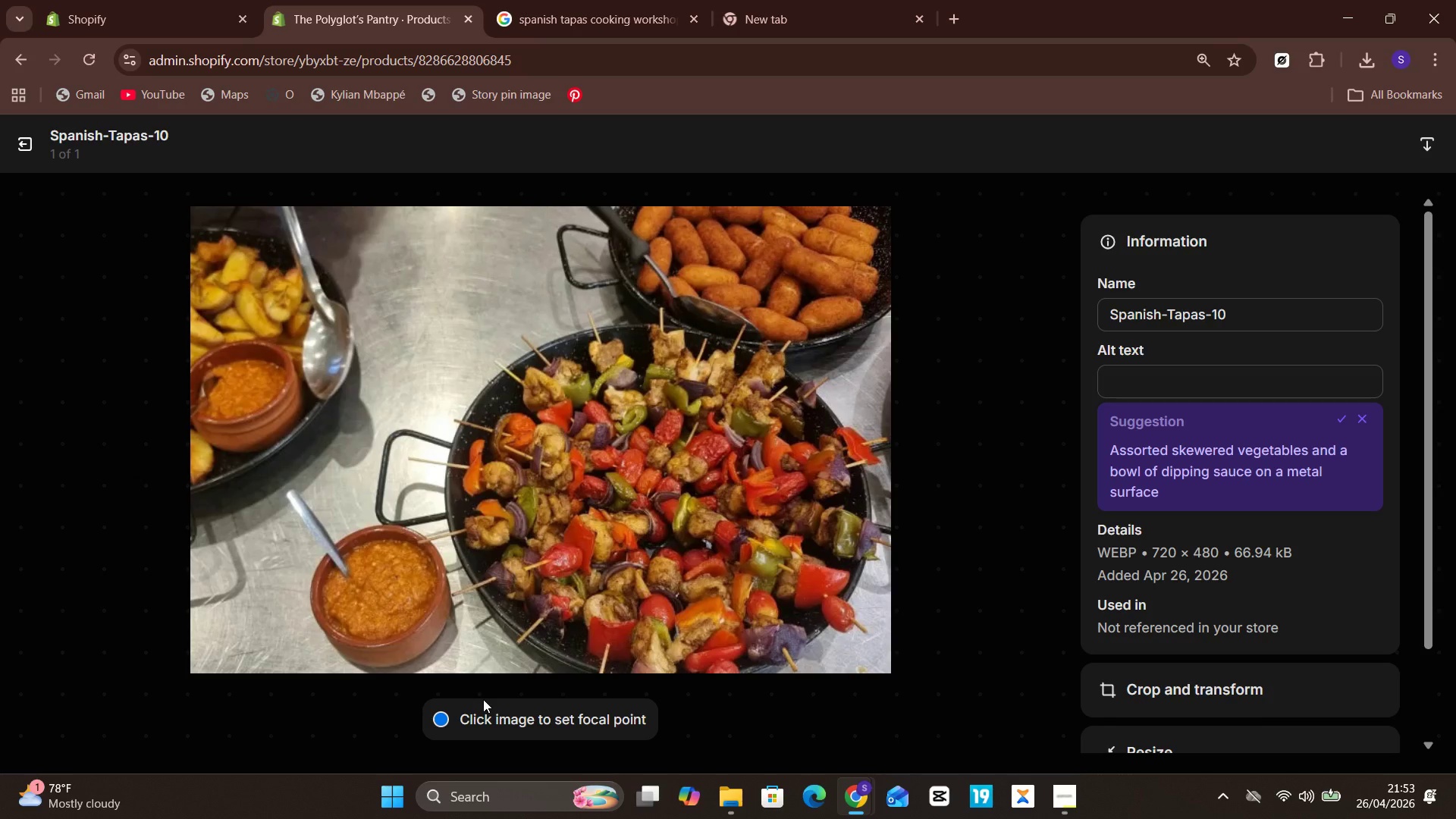 
left_click([1156, 390])
 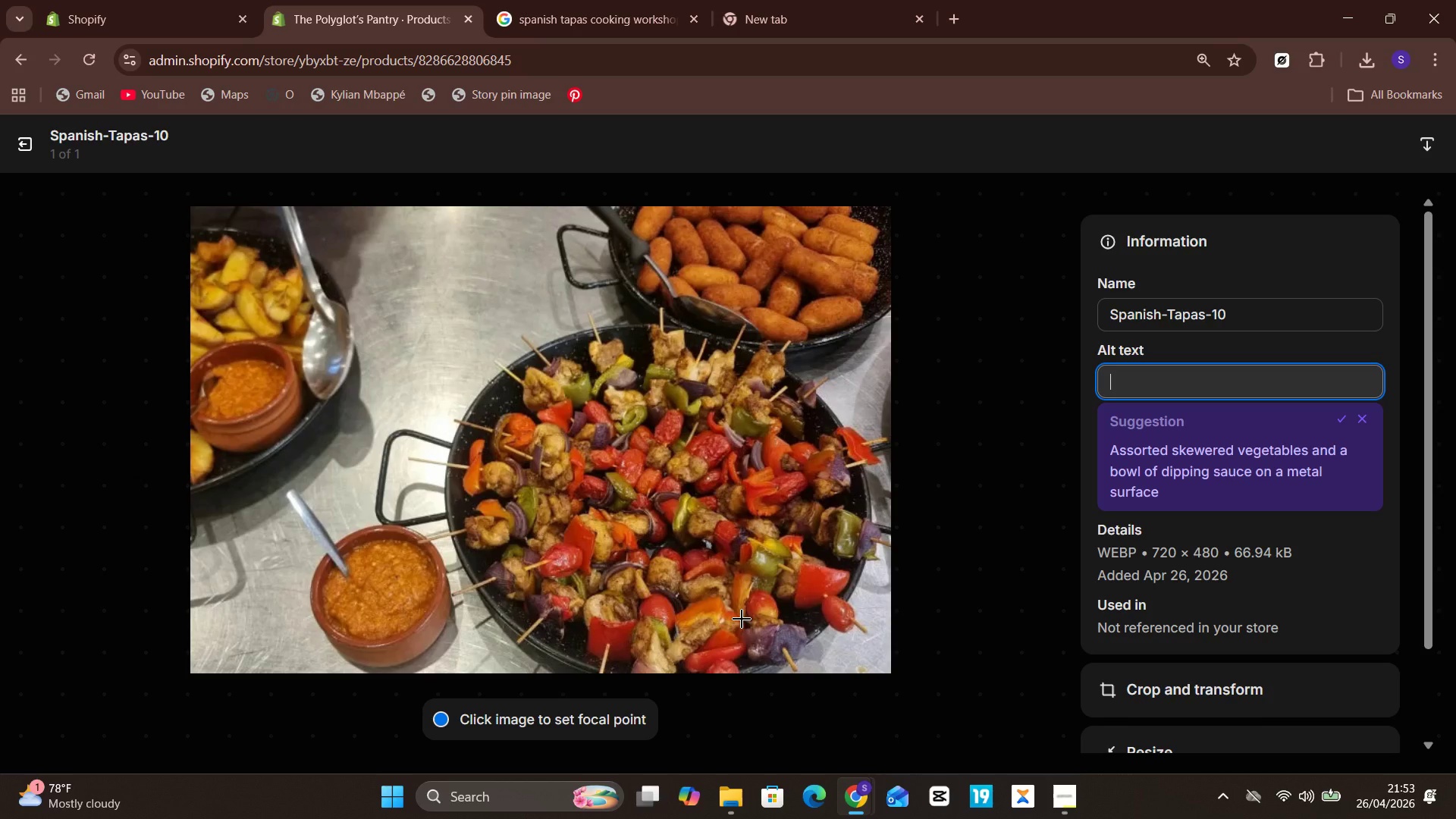 
wait(27.39)
 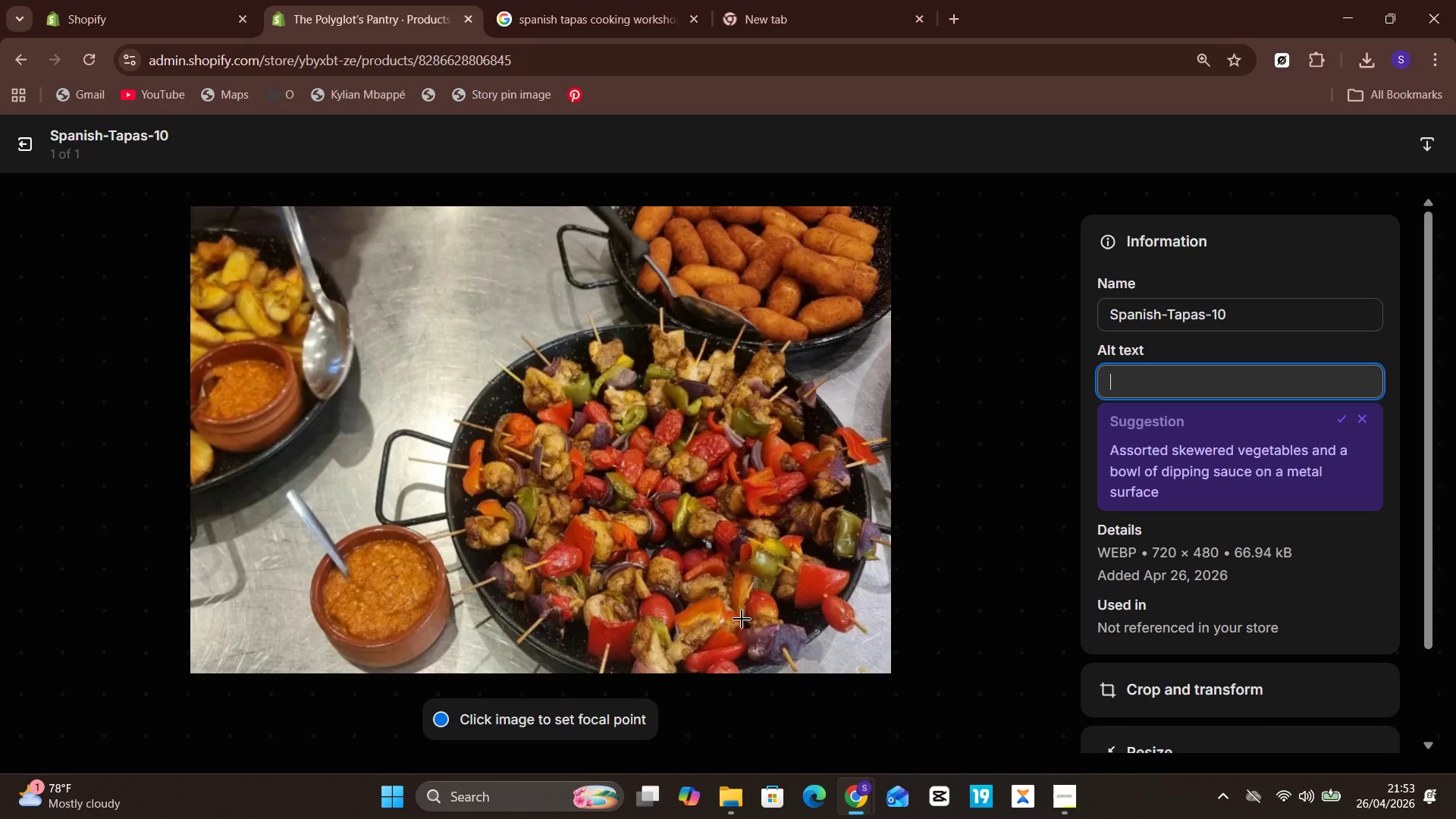 
left_click([742, 619])
 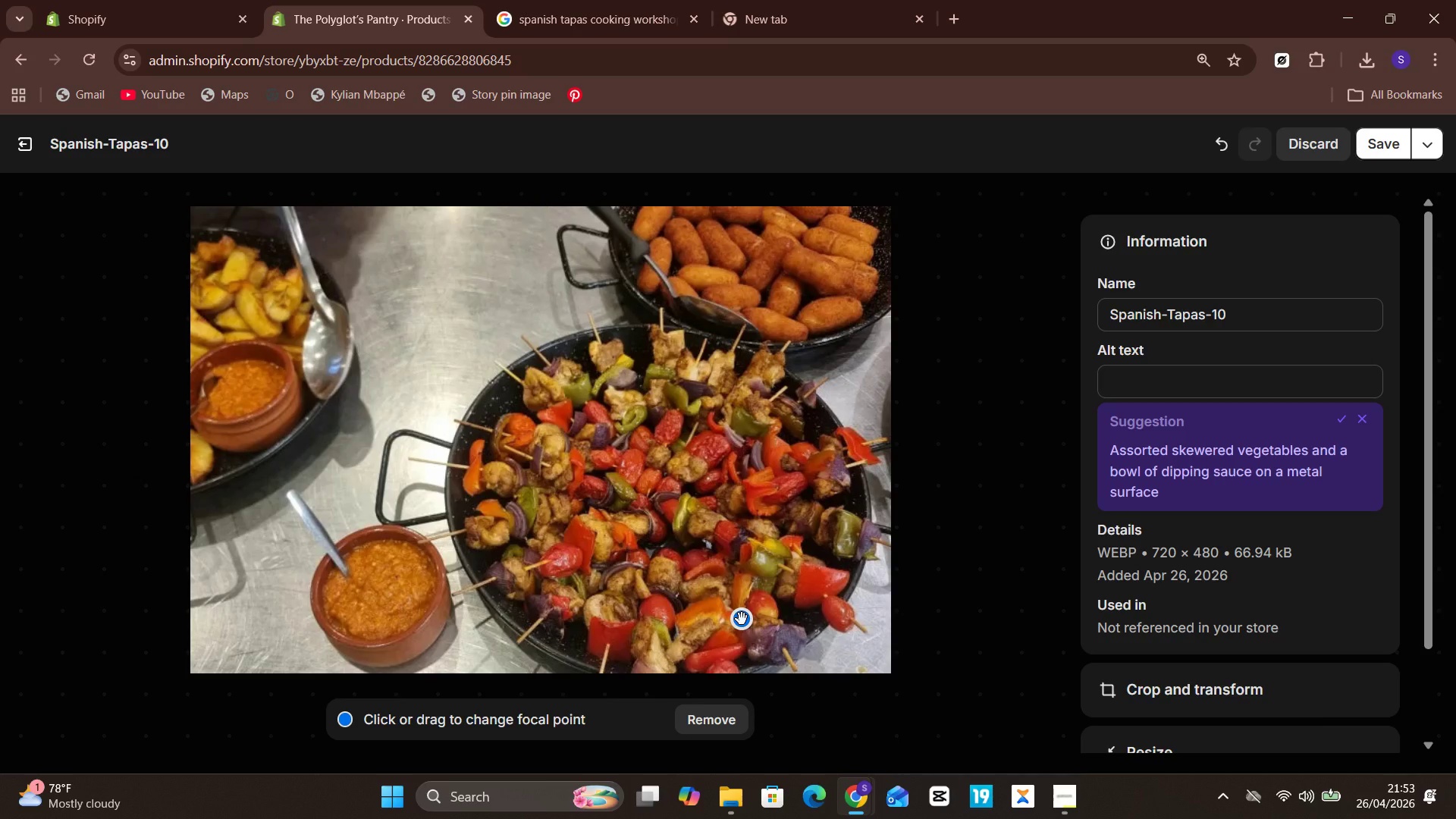 
wait(11.69)
 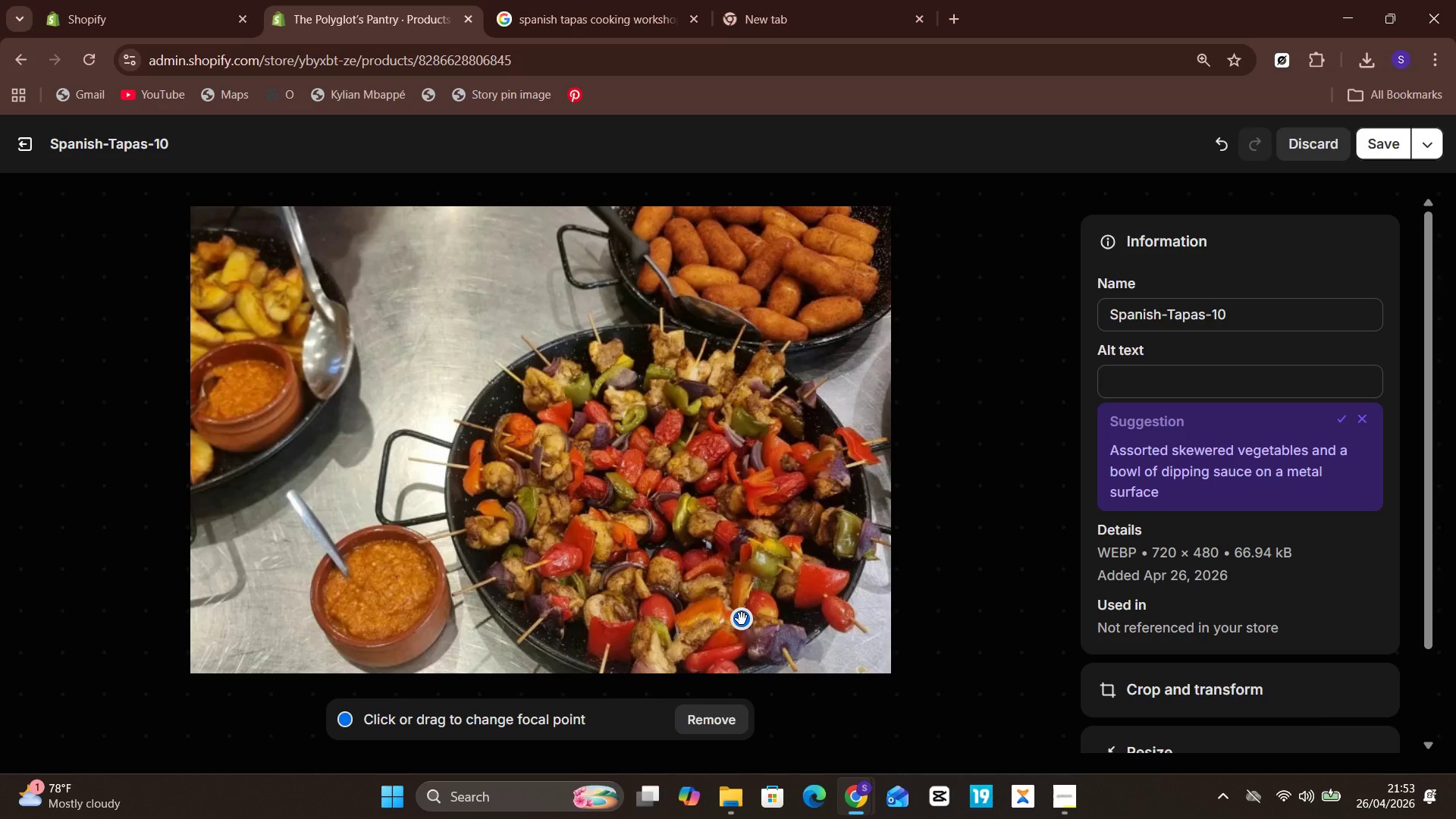 
left_click([1150, 394])
 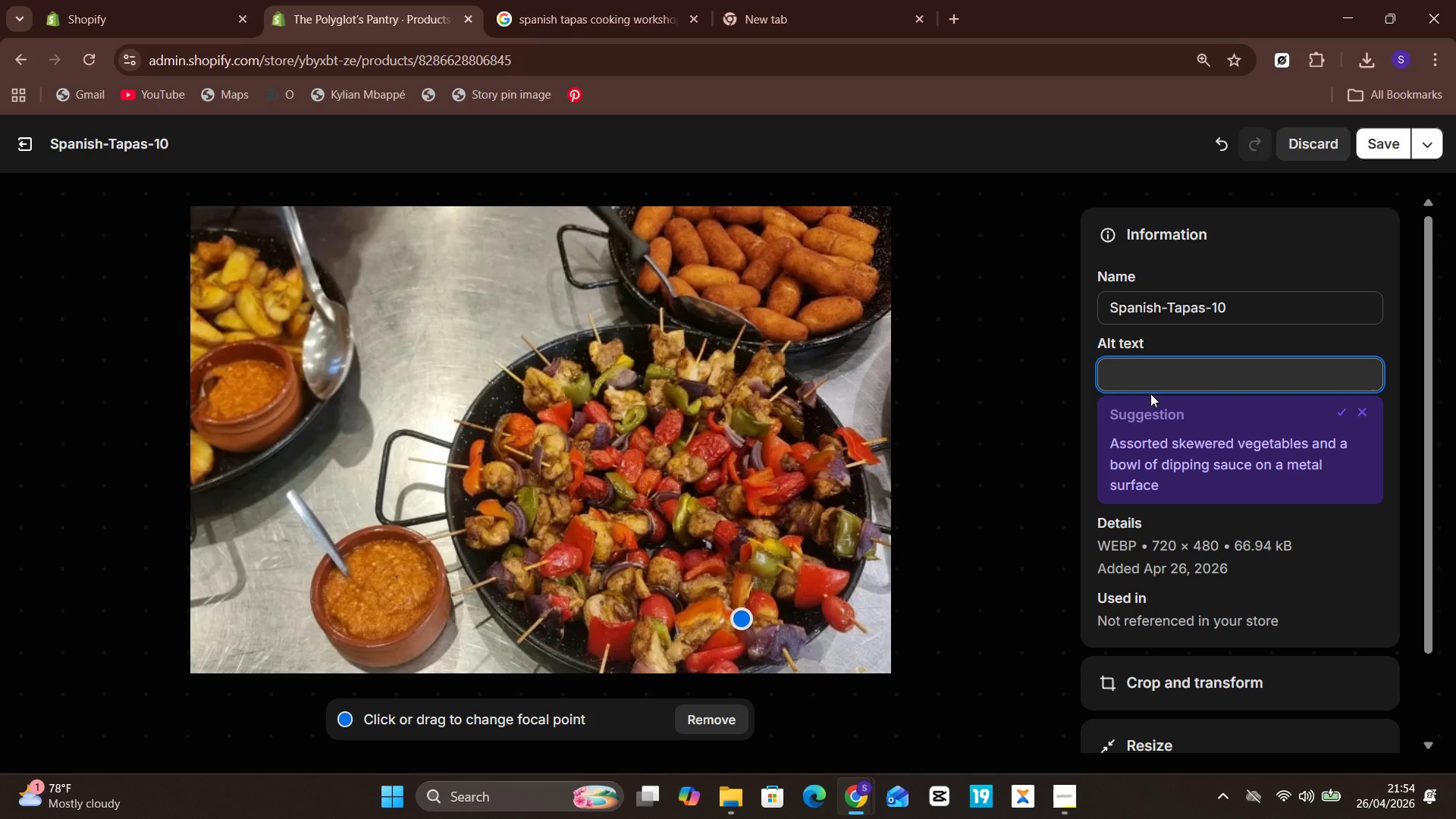 
wait(44.86)
 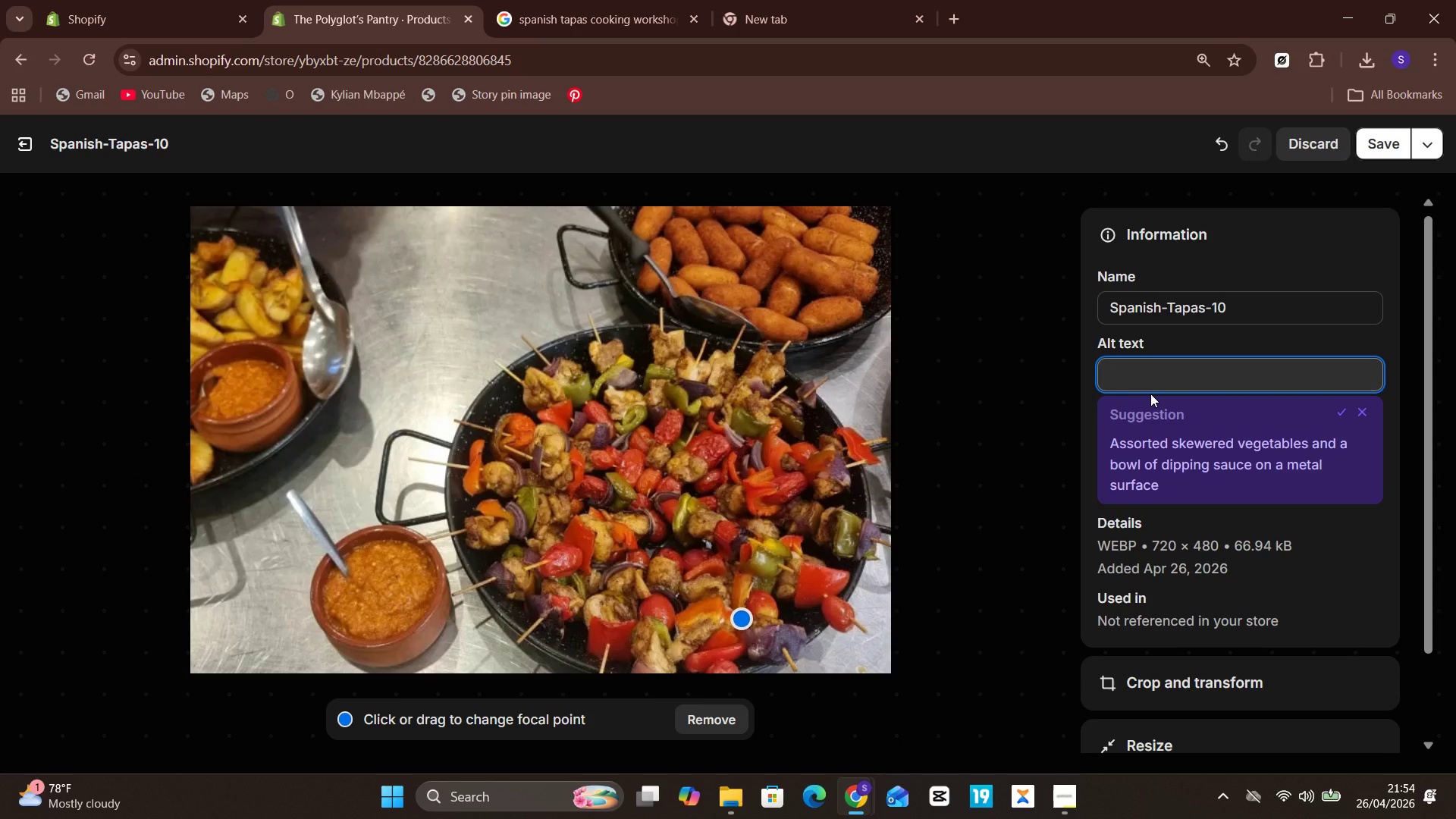 
type(Spanish tapas cooking workshop for travel phrase learners)
 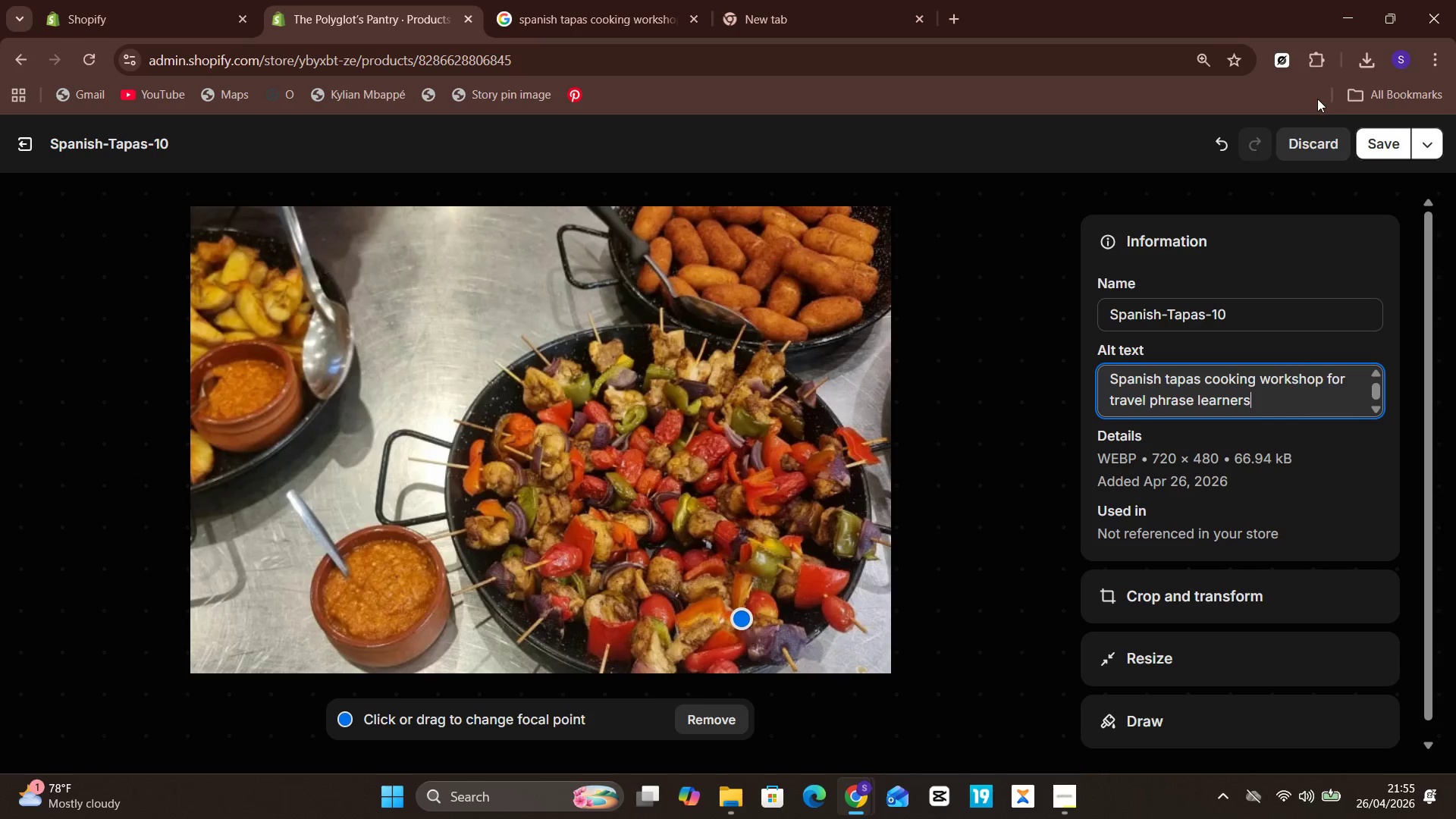 
left_click([1378, 141])
 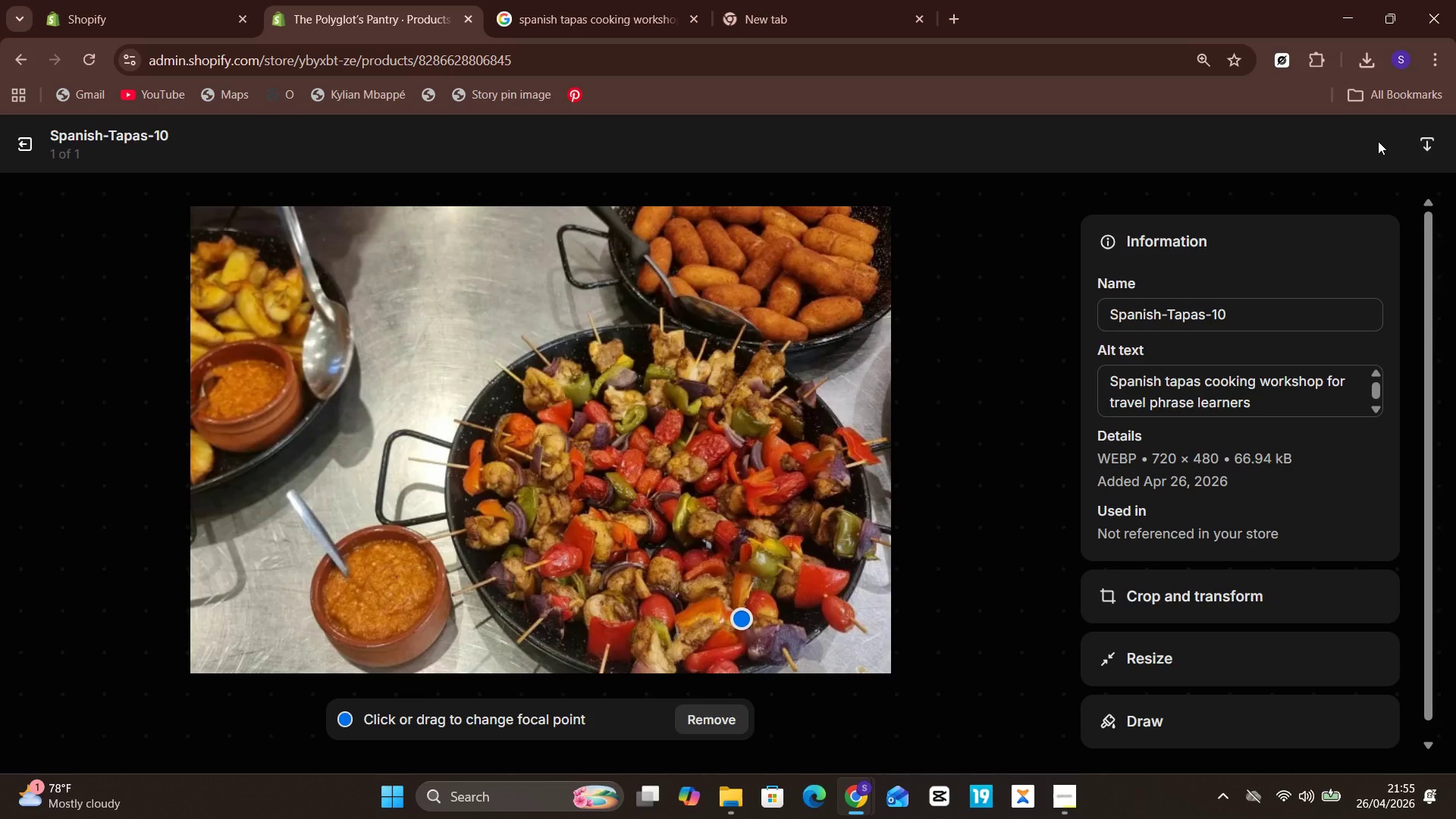 
wait(18.58)
 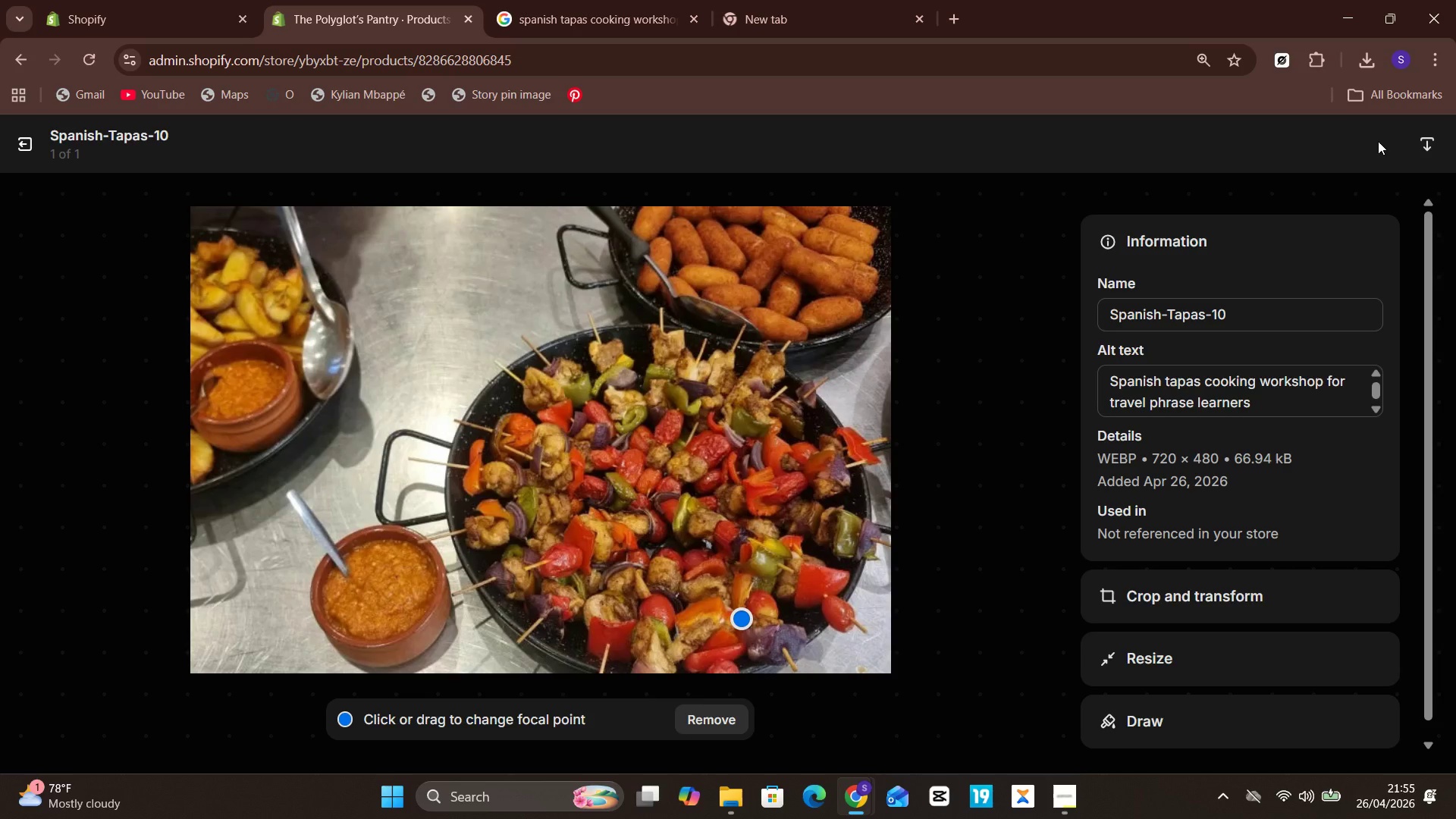 
left_click([24, 140])
 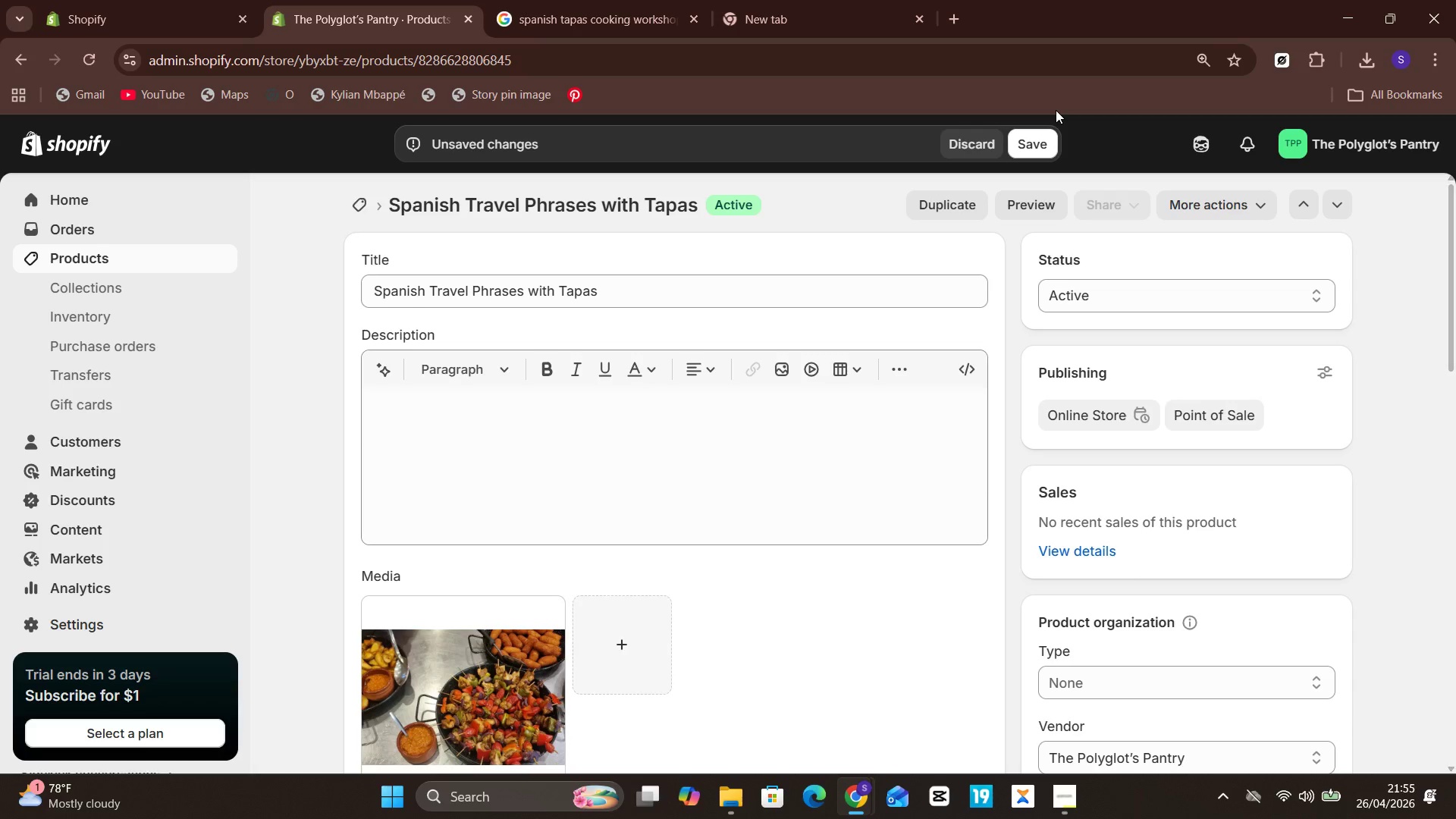 
left_click([1022, 149])
 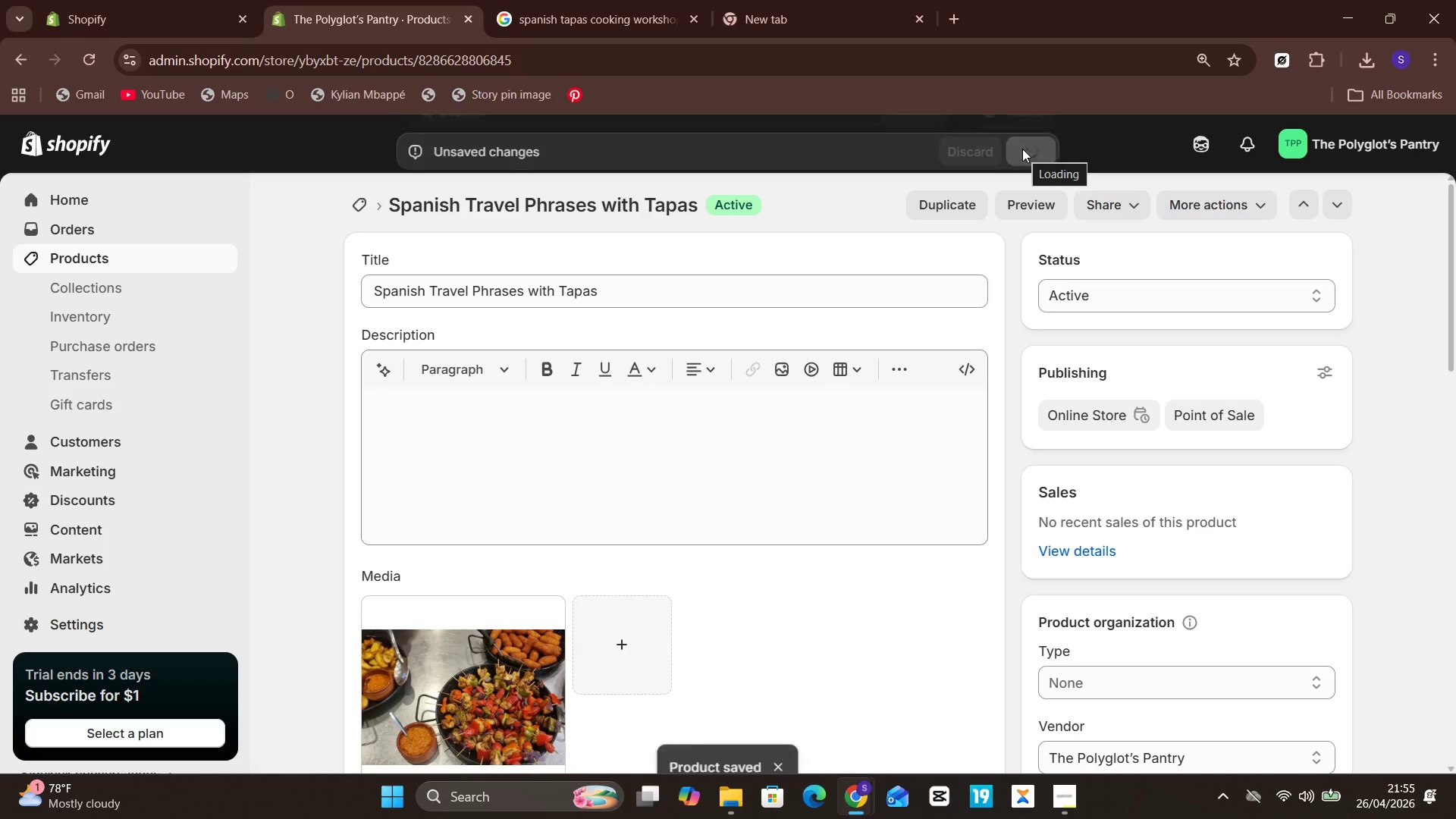 
wait(8.46)
 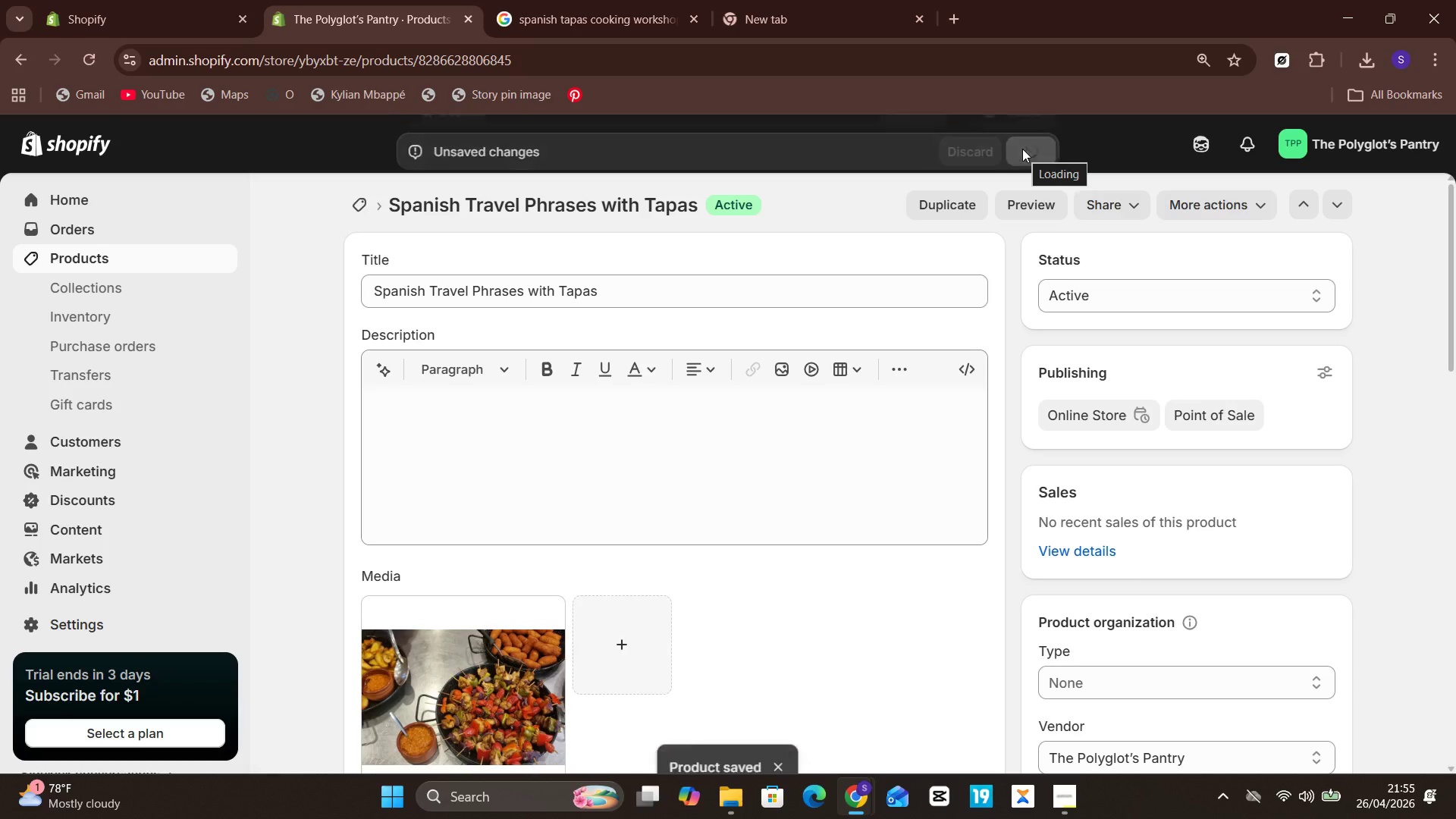 
mouse_move([1058, 788])
 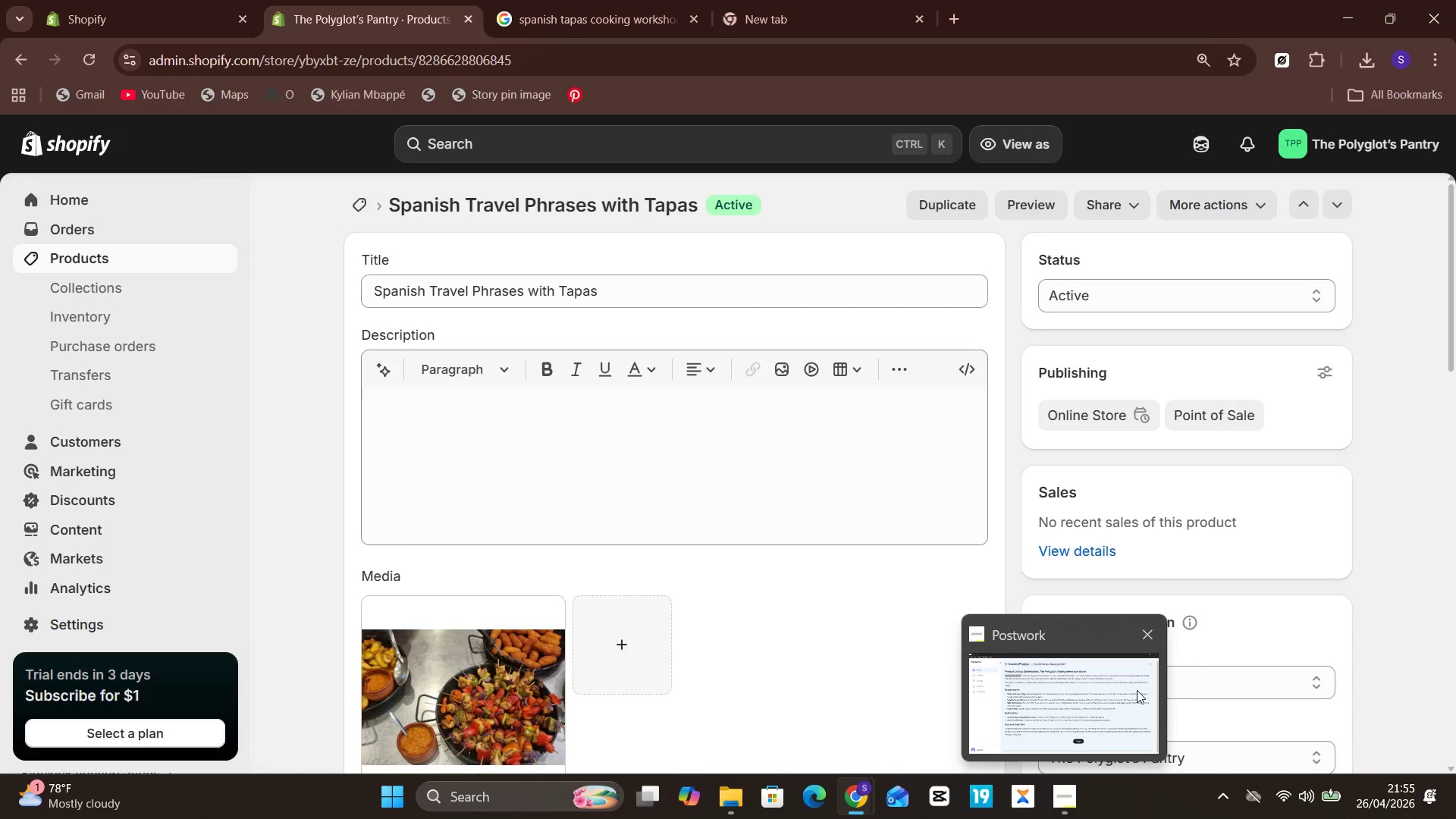 
left_click([1137, 690])